 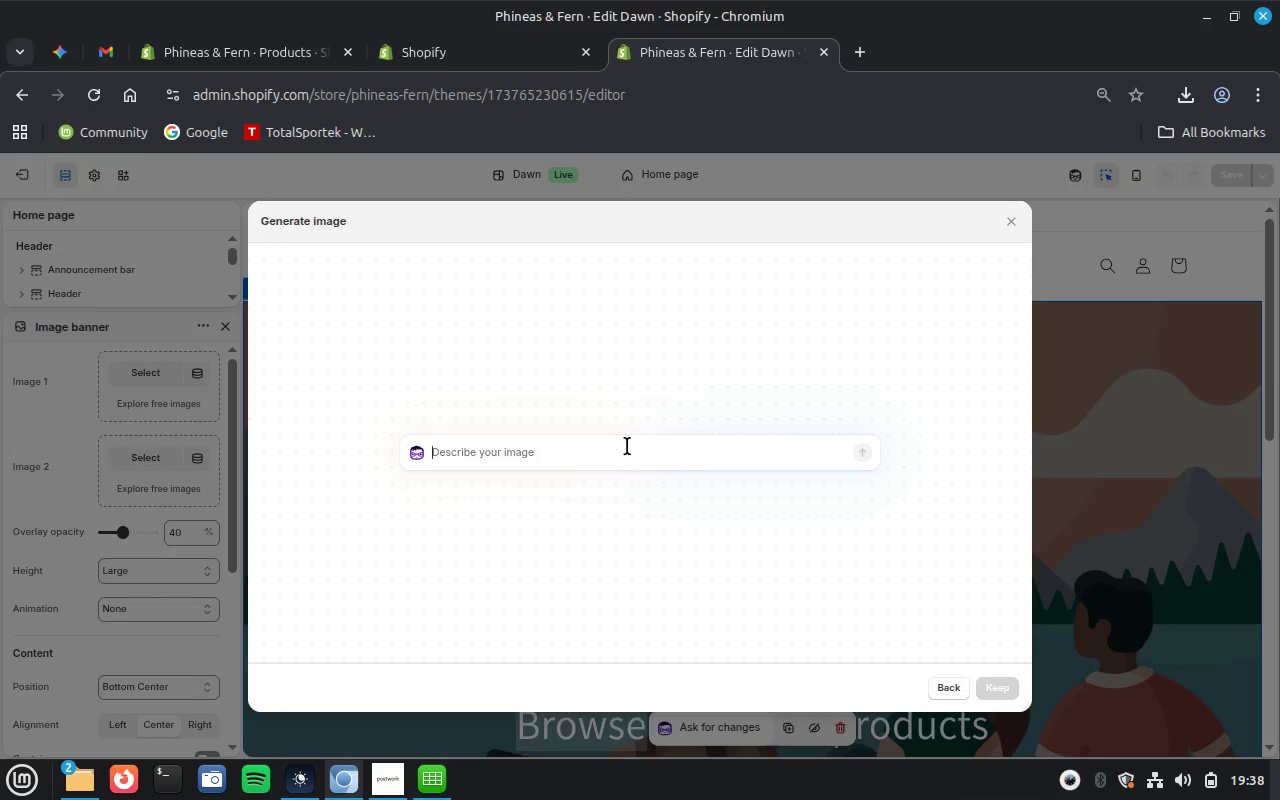 
key(Control+V)
 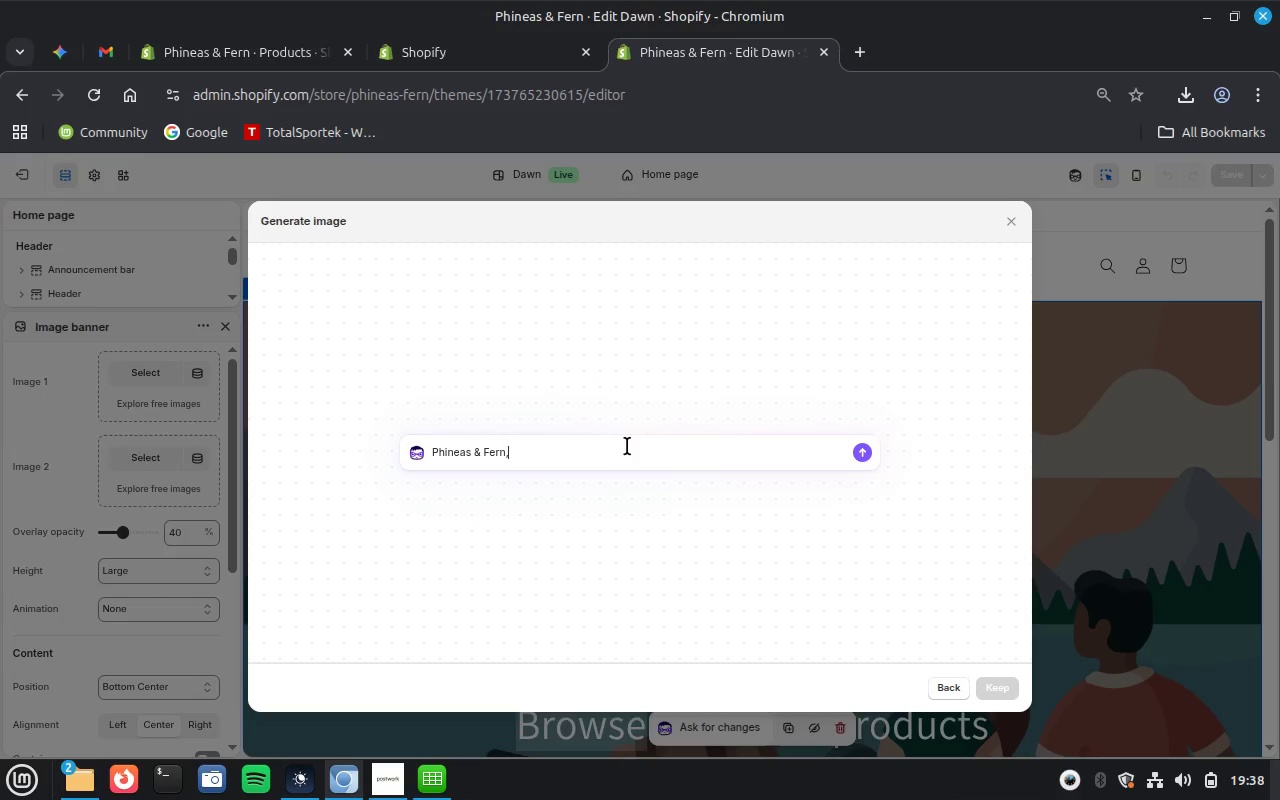 
key(Backspace)
 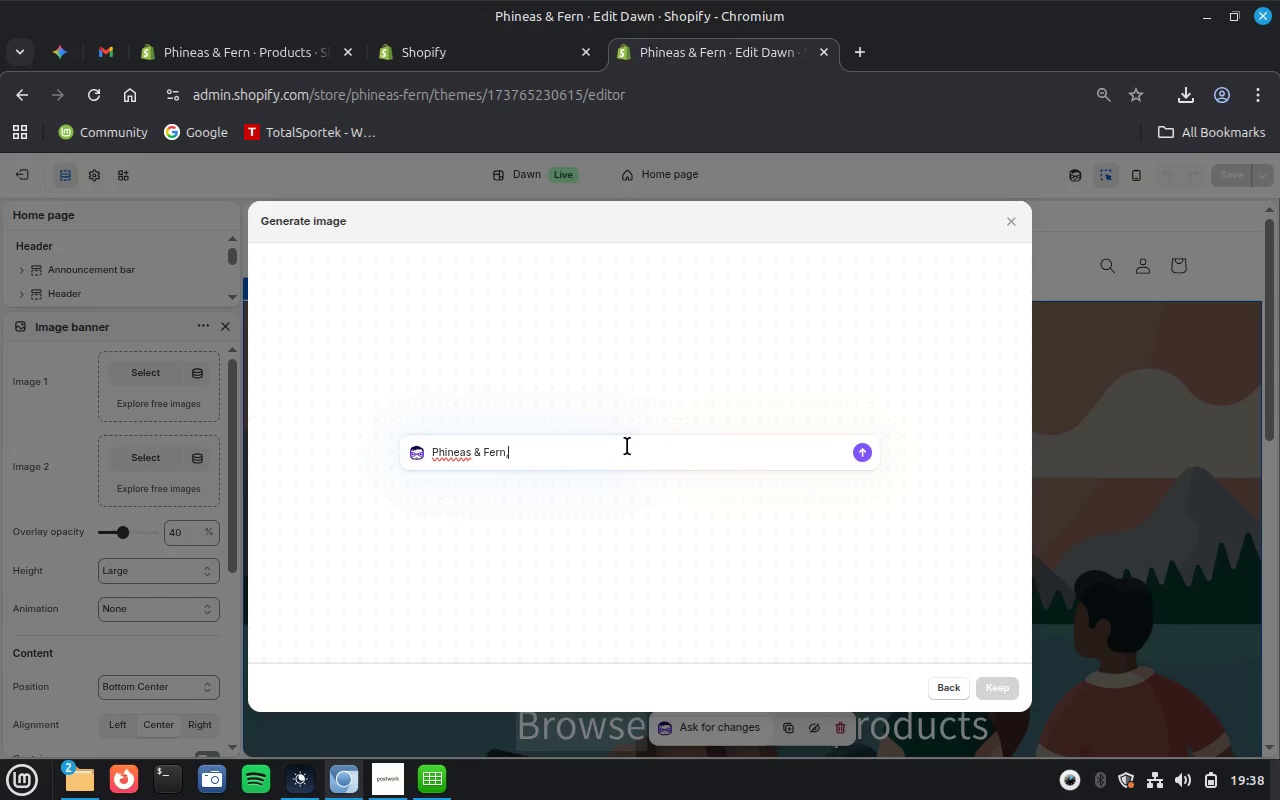 
right_click([627, 446])
 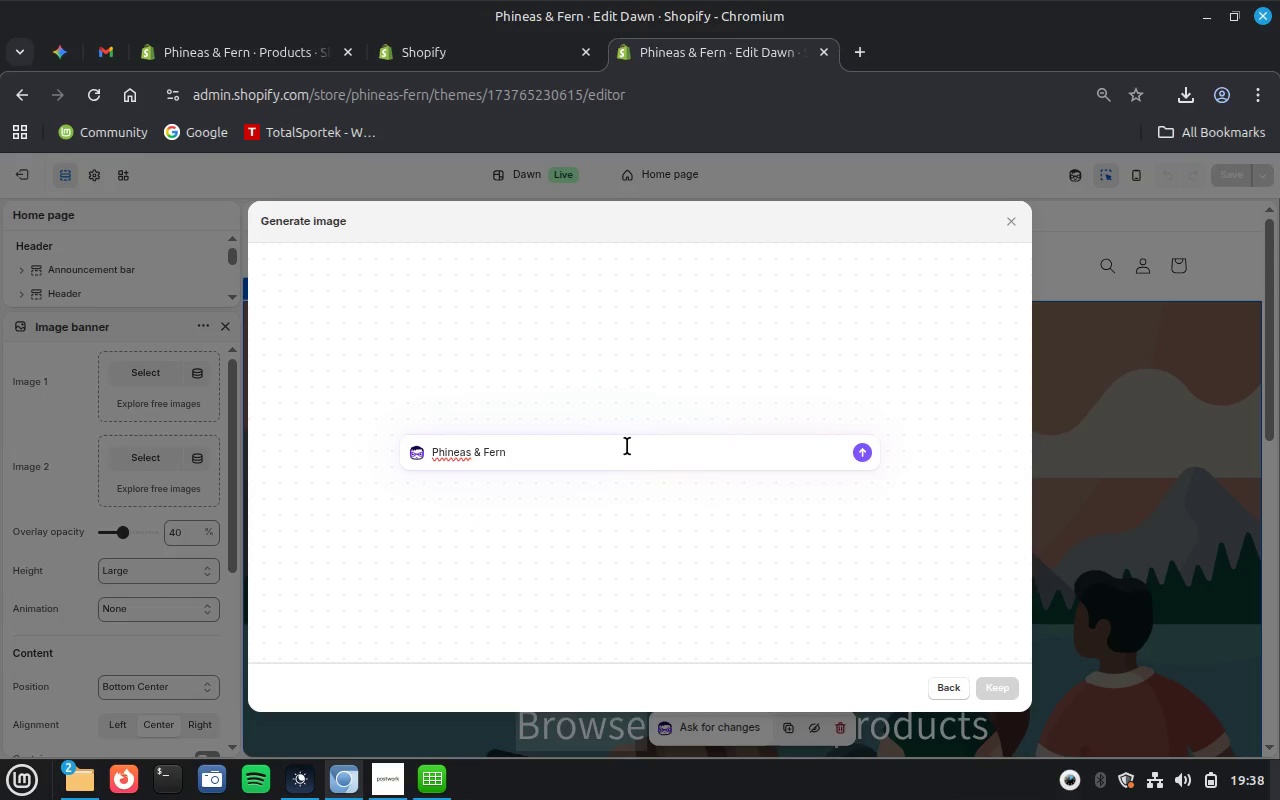 
key(Enter)
 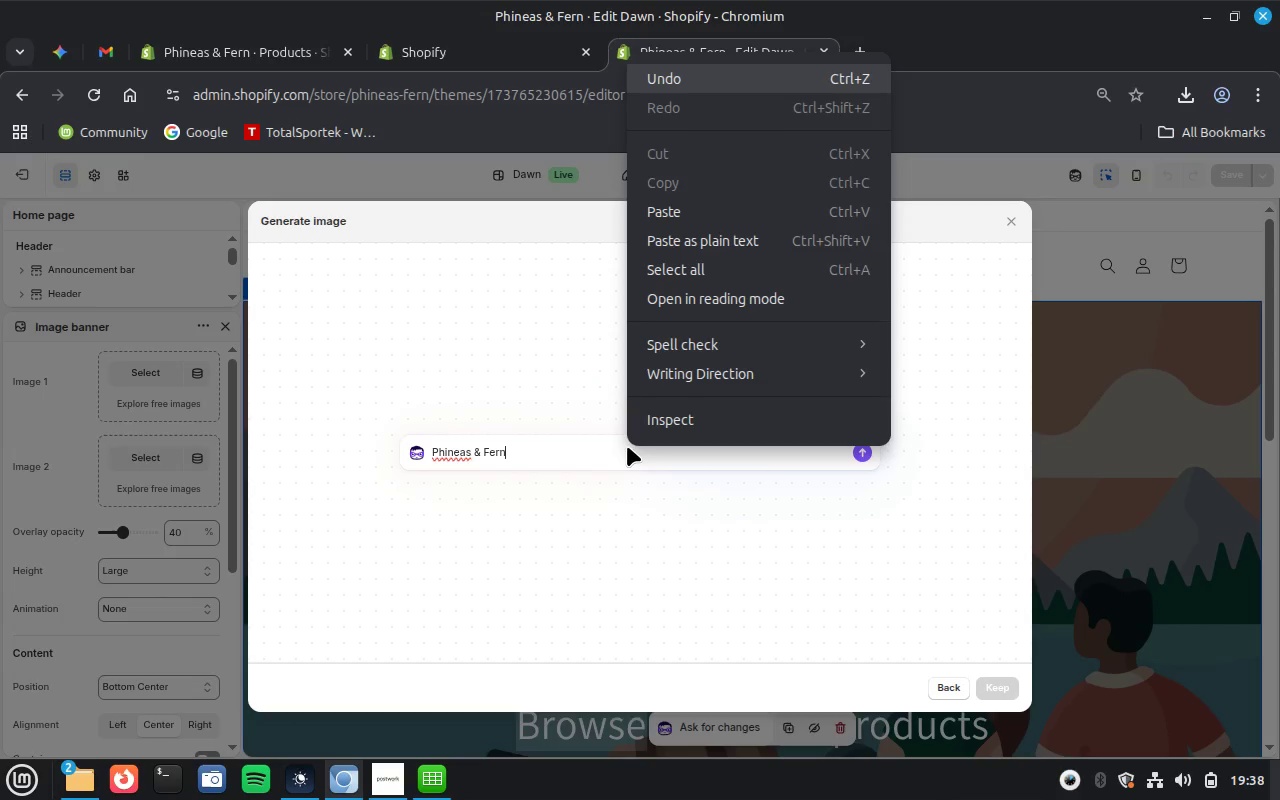 
left_click([577, 462])
 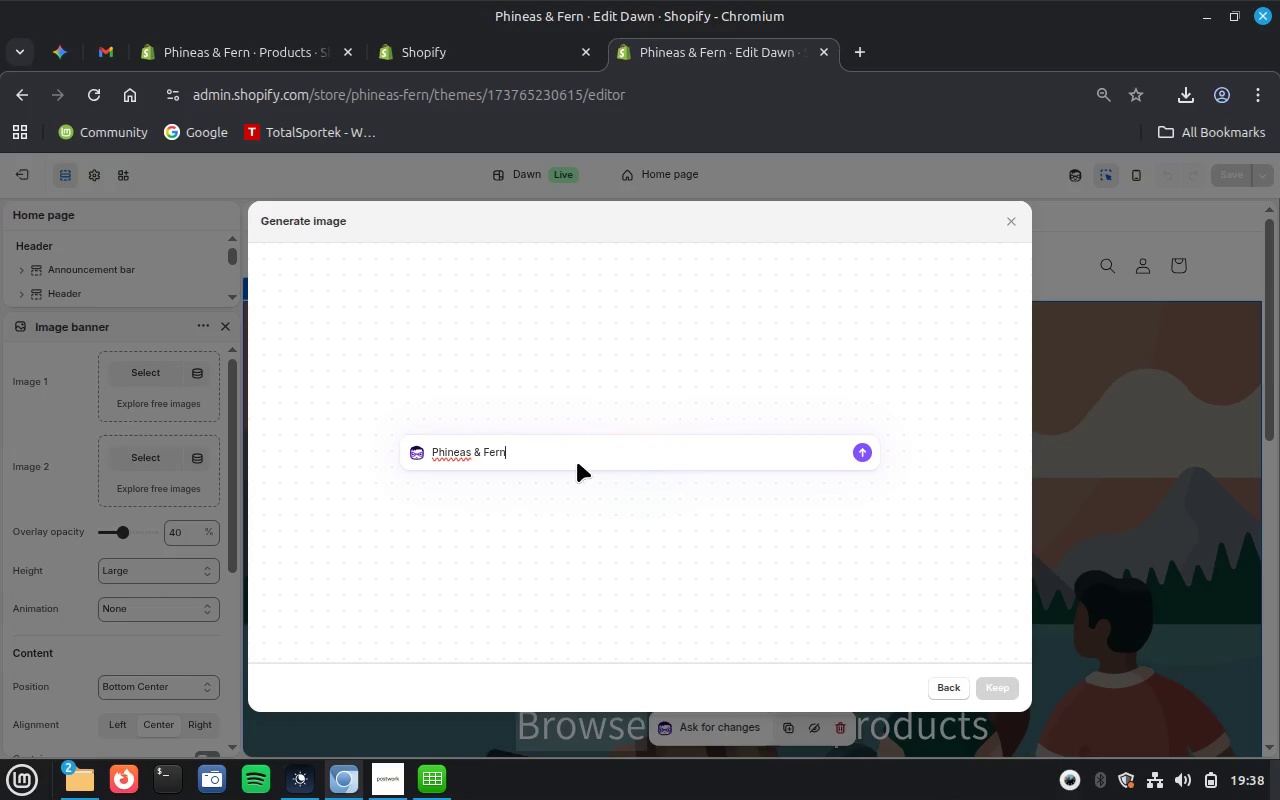 
key(Enter)
 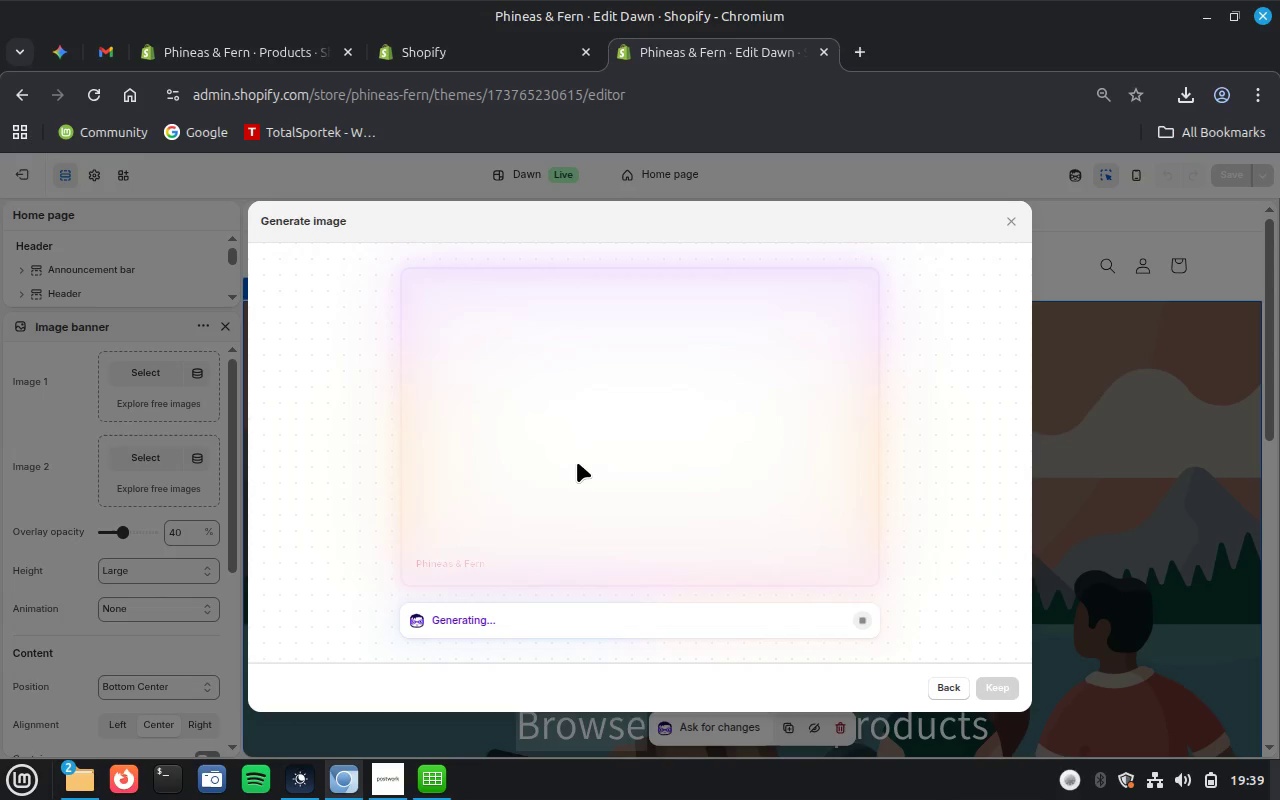 
wait(51.32)
 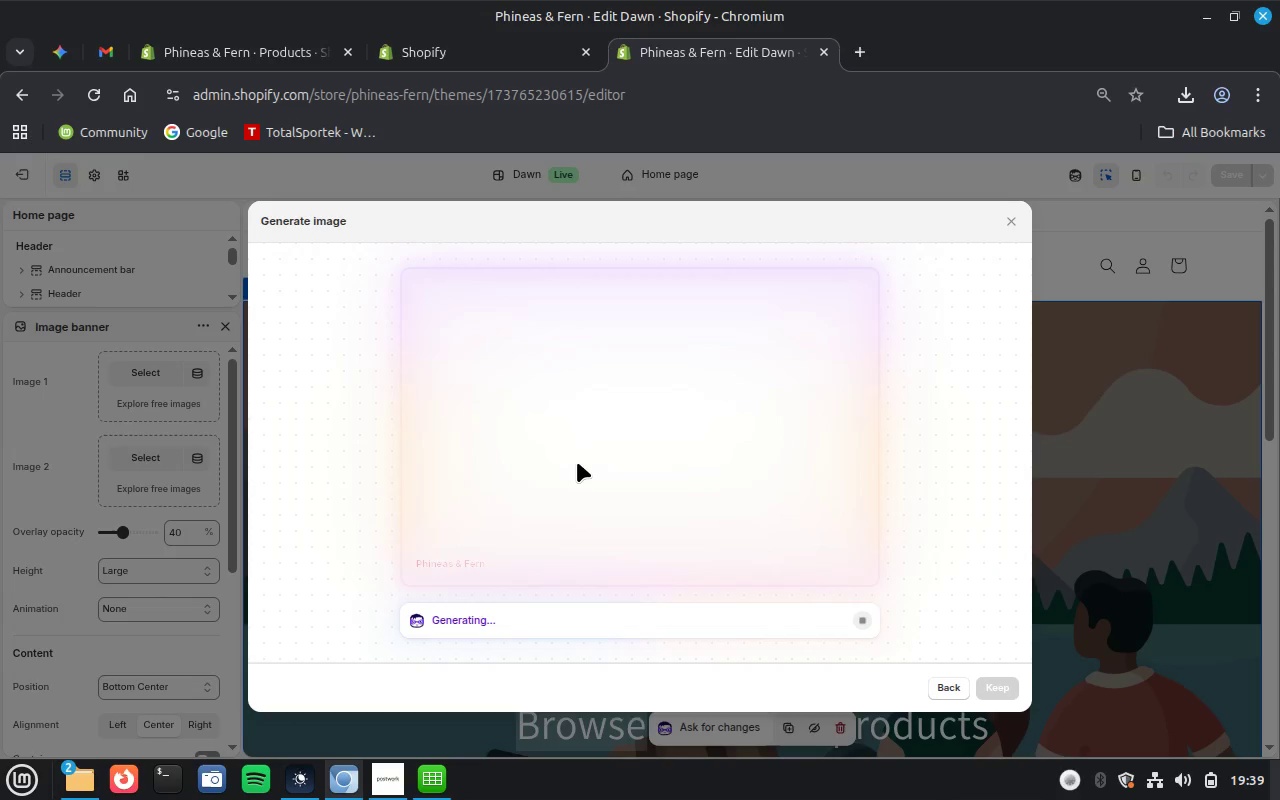 
left_click([1007, 689])
 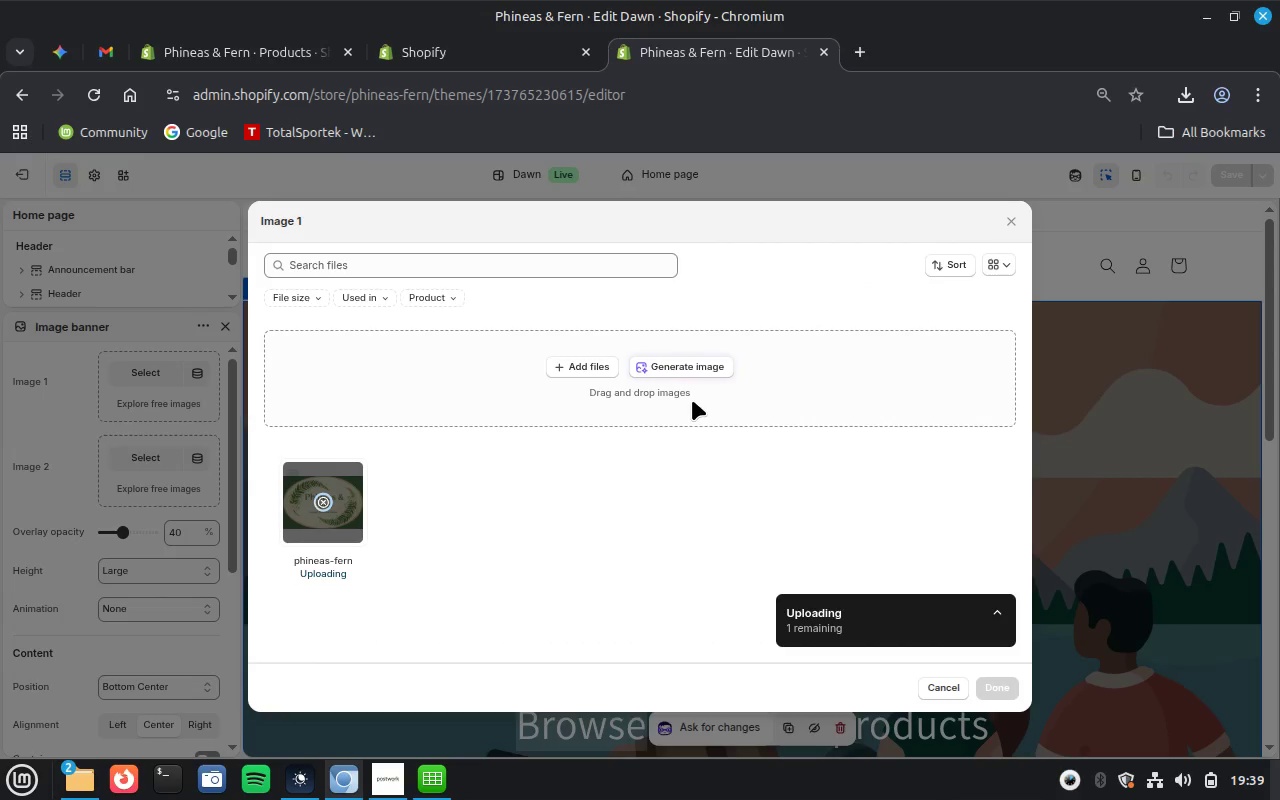 
wait(5.96)
 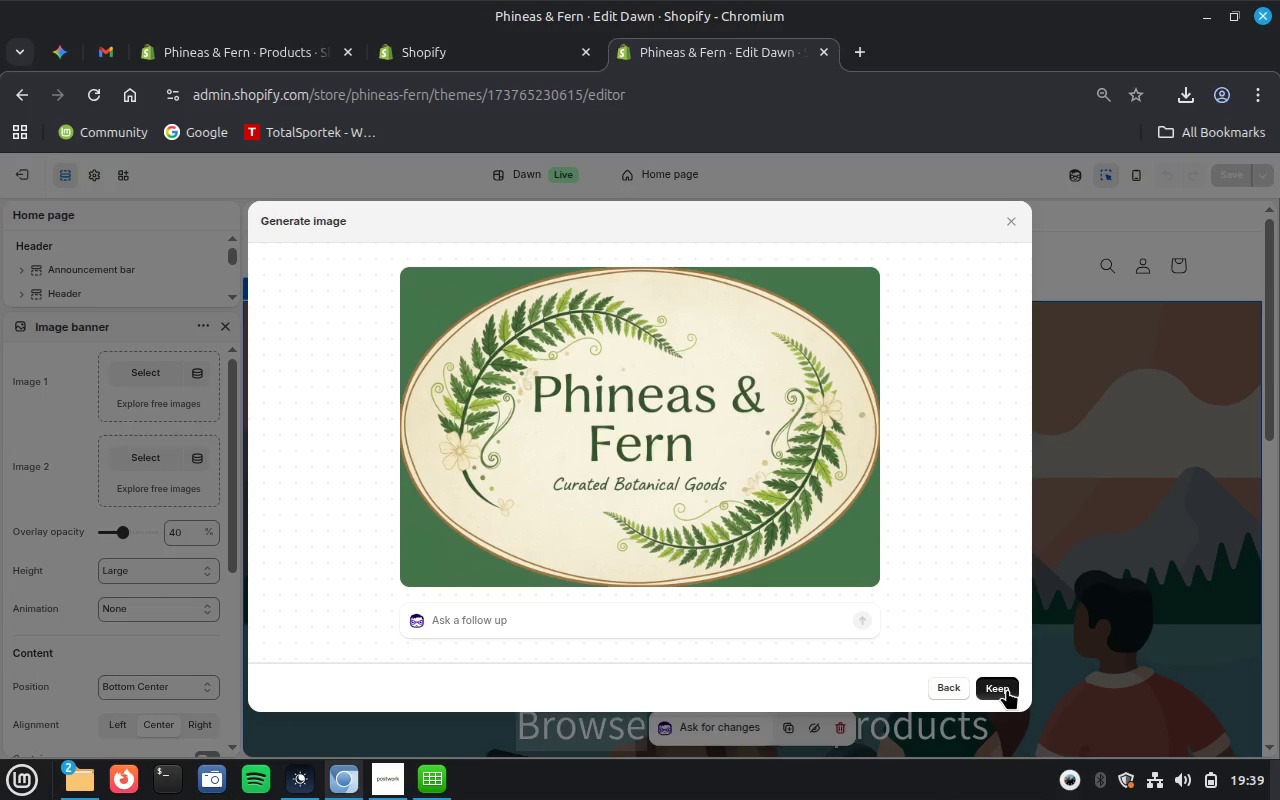 
left_click([716, 366])
 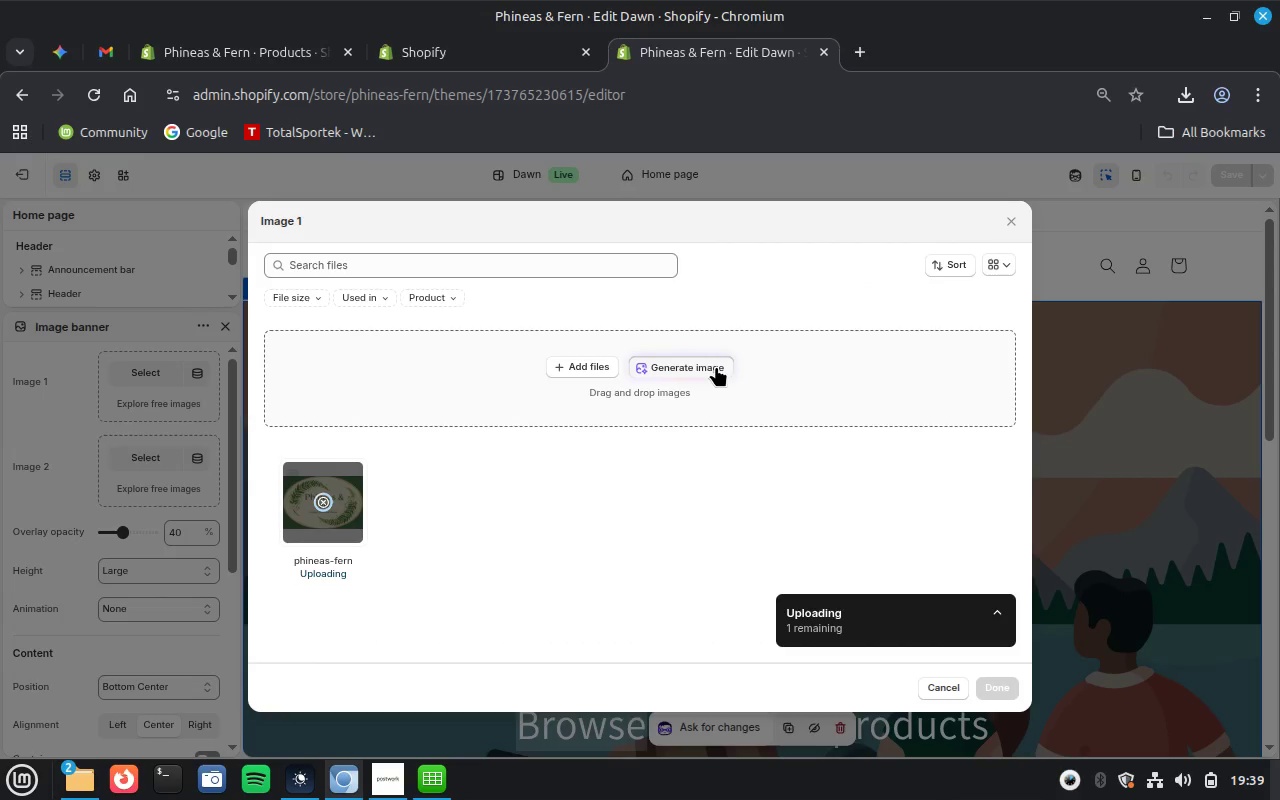 
key(Control+V)
 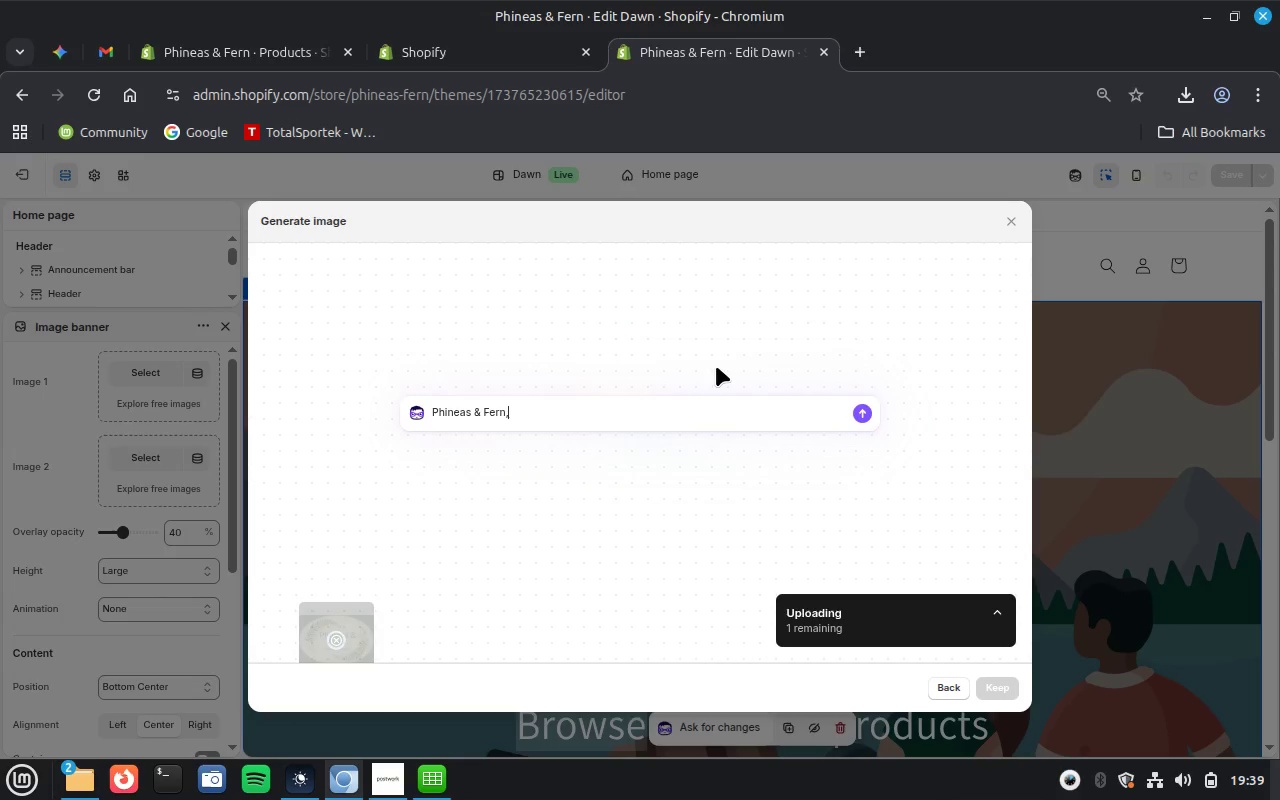 
key(Backspace)
 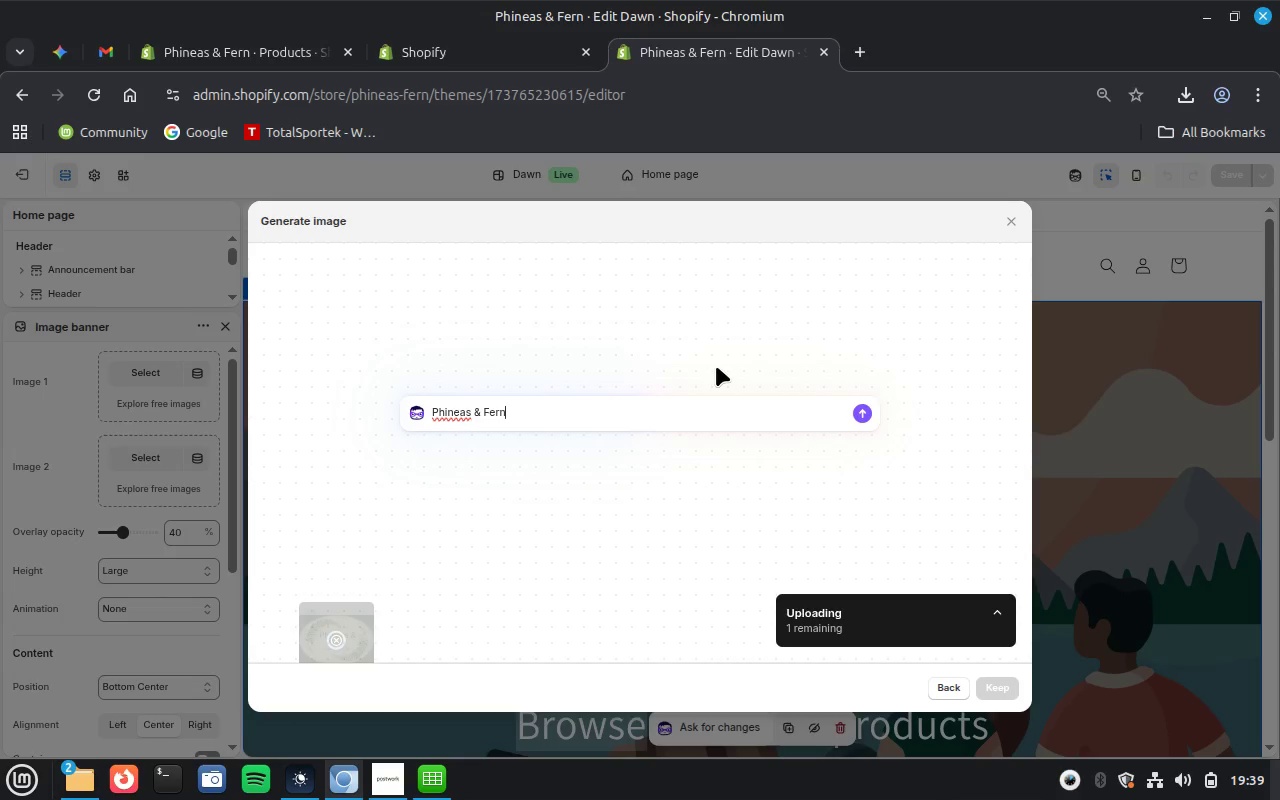 
key(Enter)
 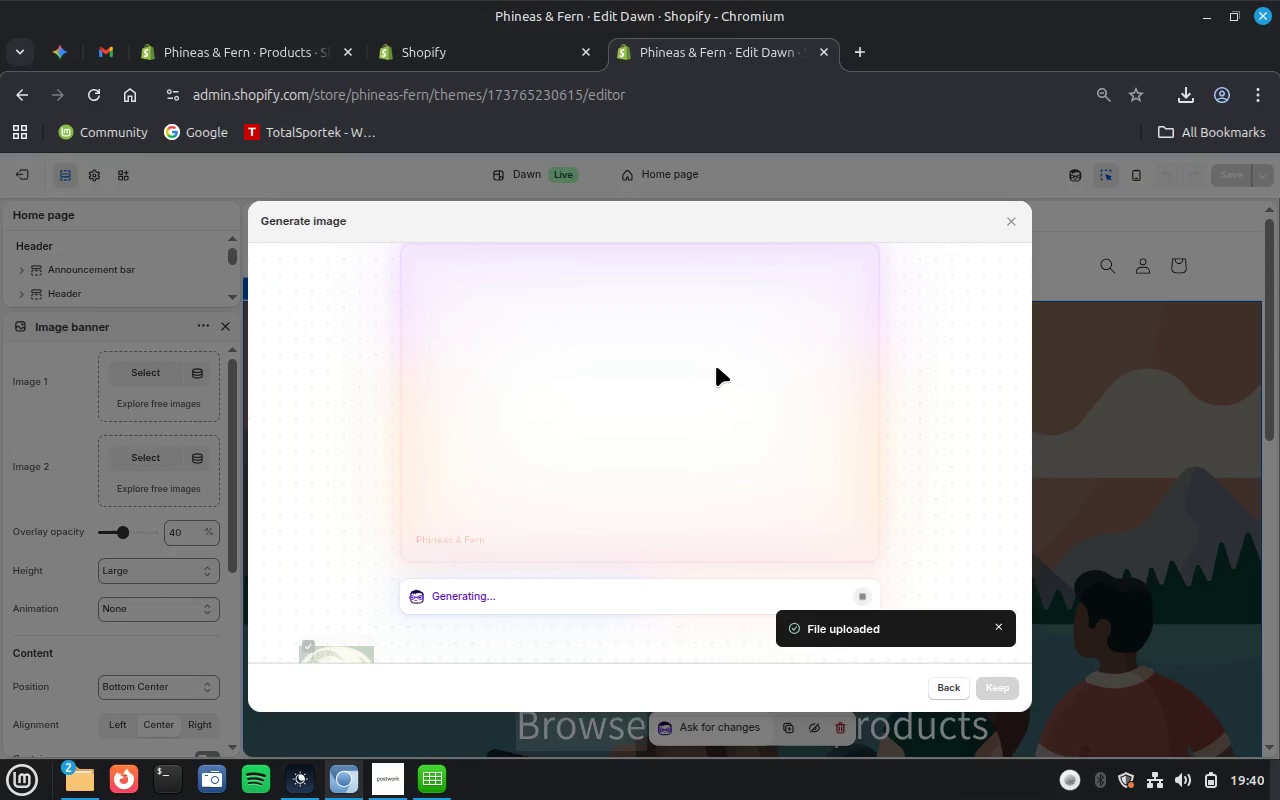 
wait(50.64)
 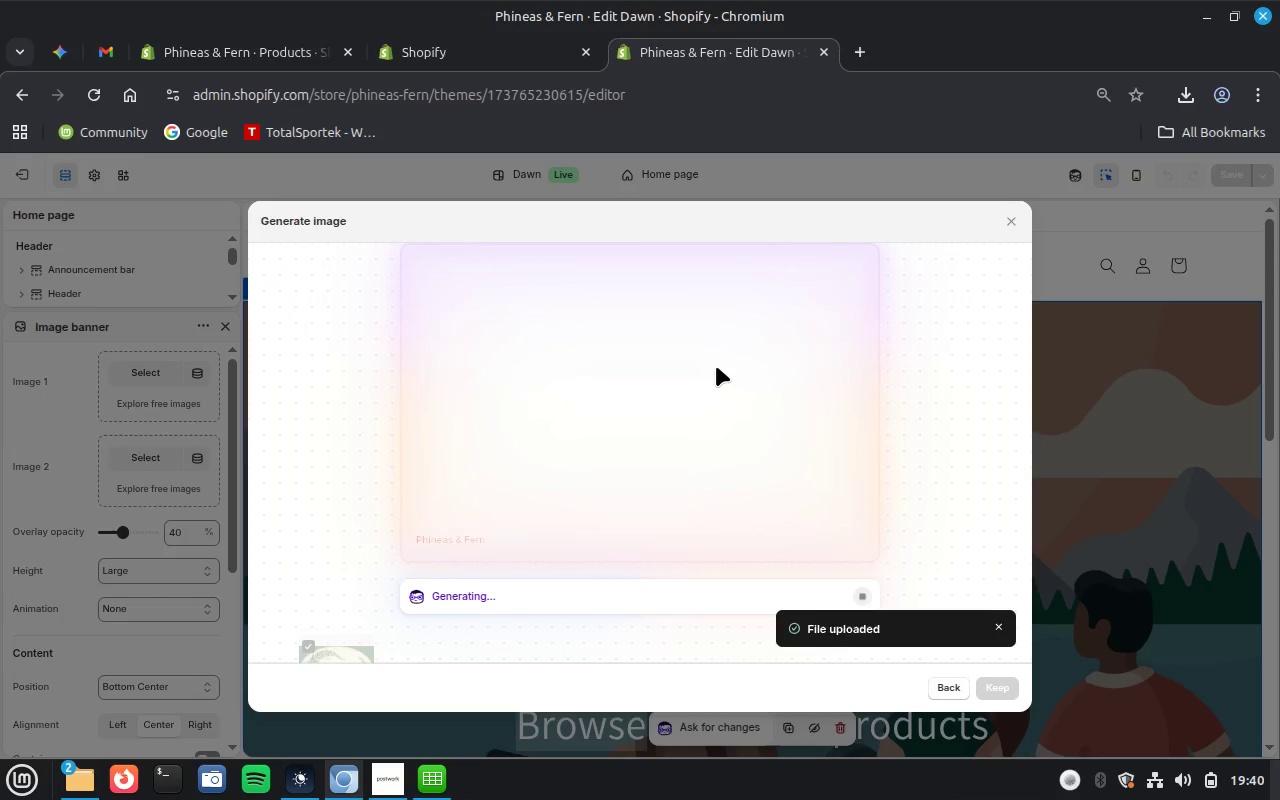 
left_click([997, 684])
 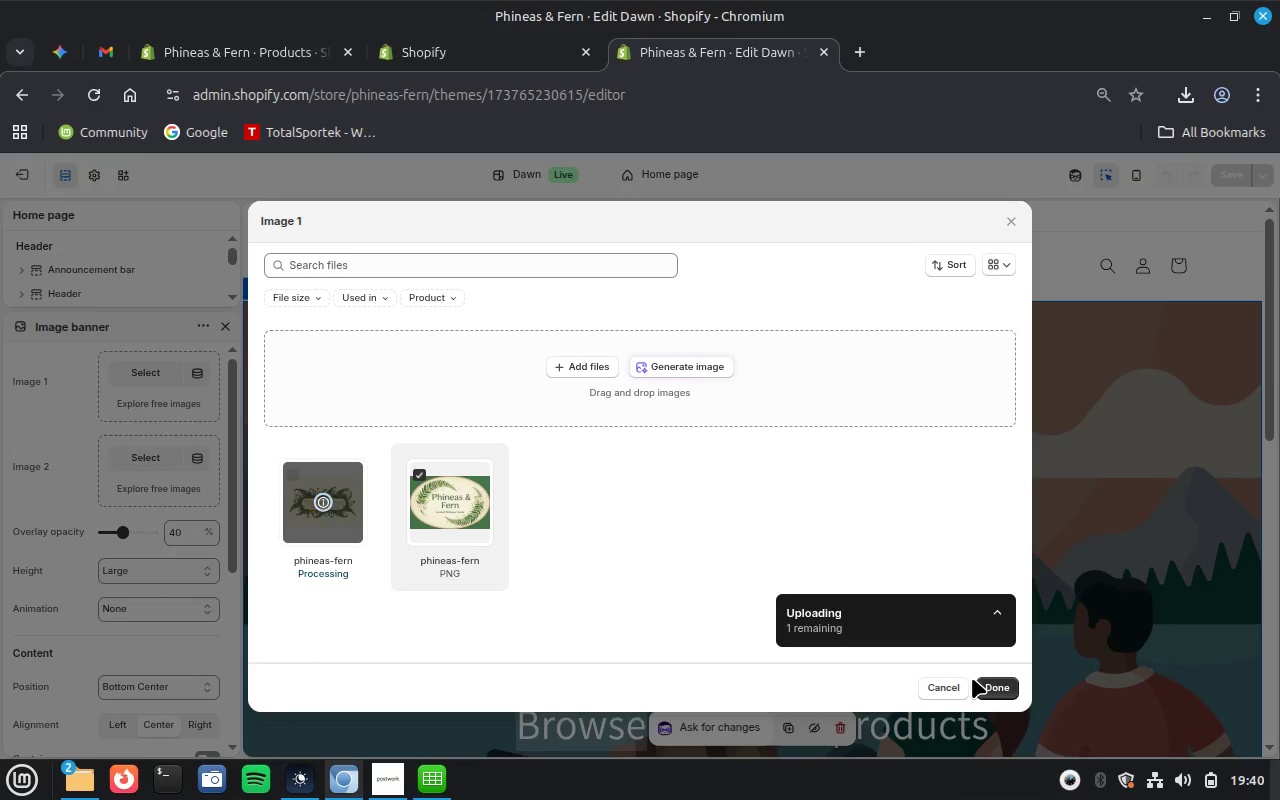 
wait(38.17)
 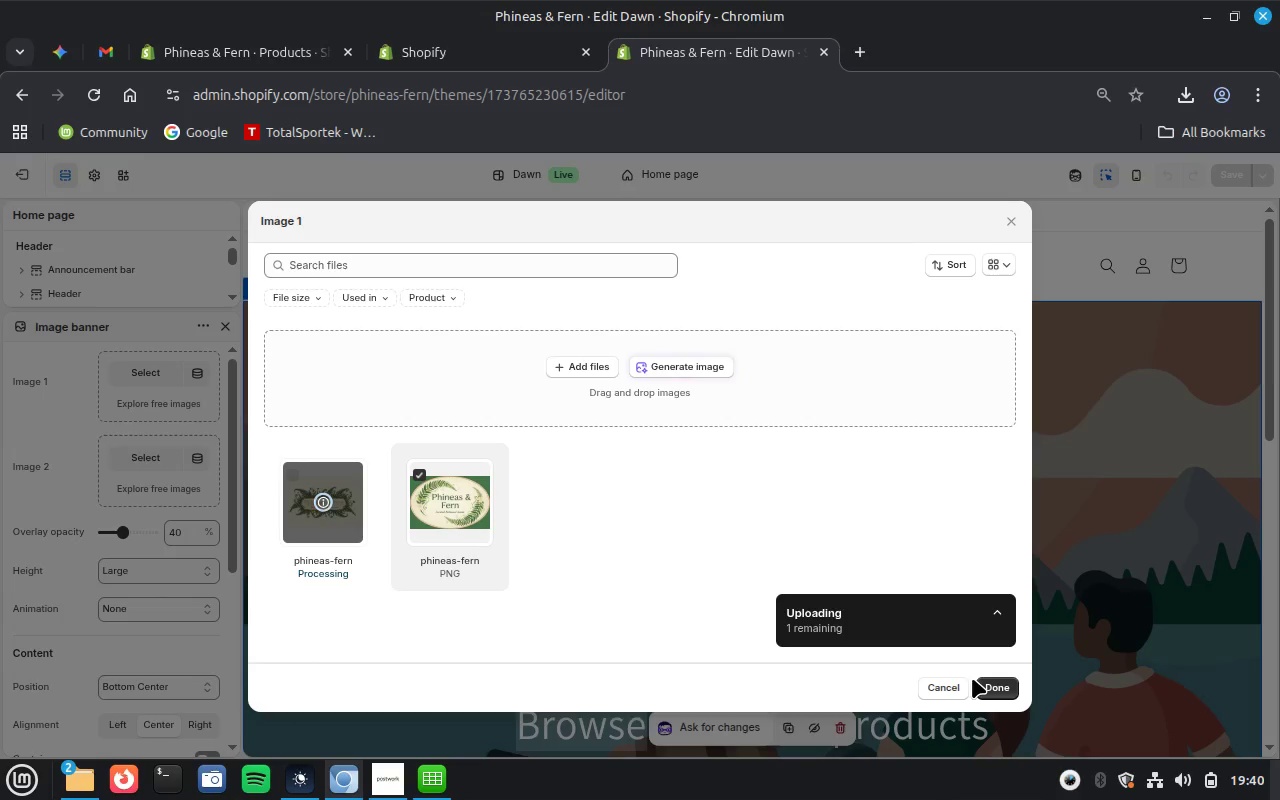 
left_click([984, 684])
 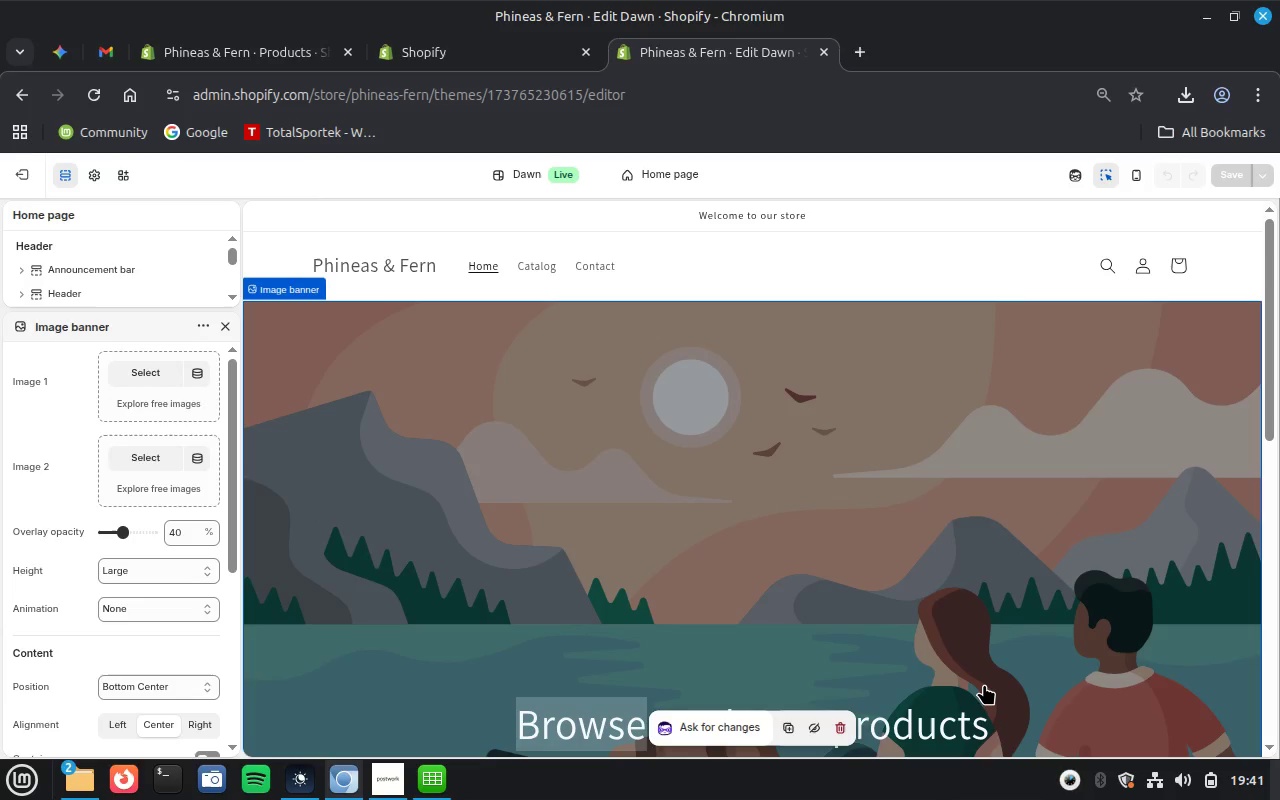 
wait(10.44)
 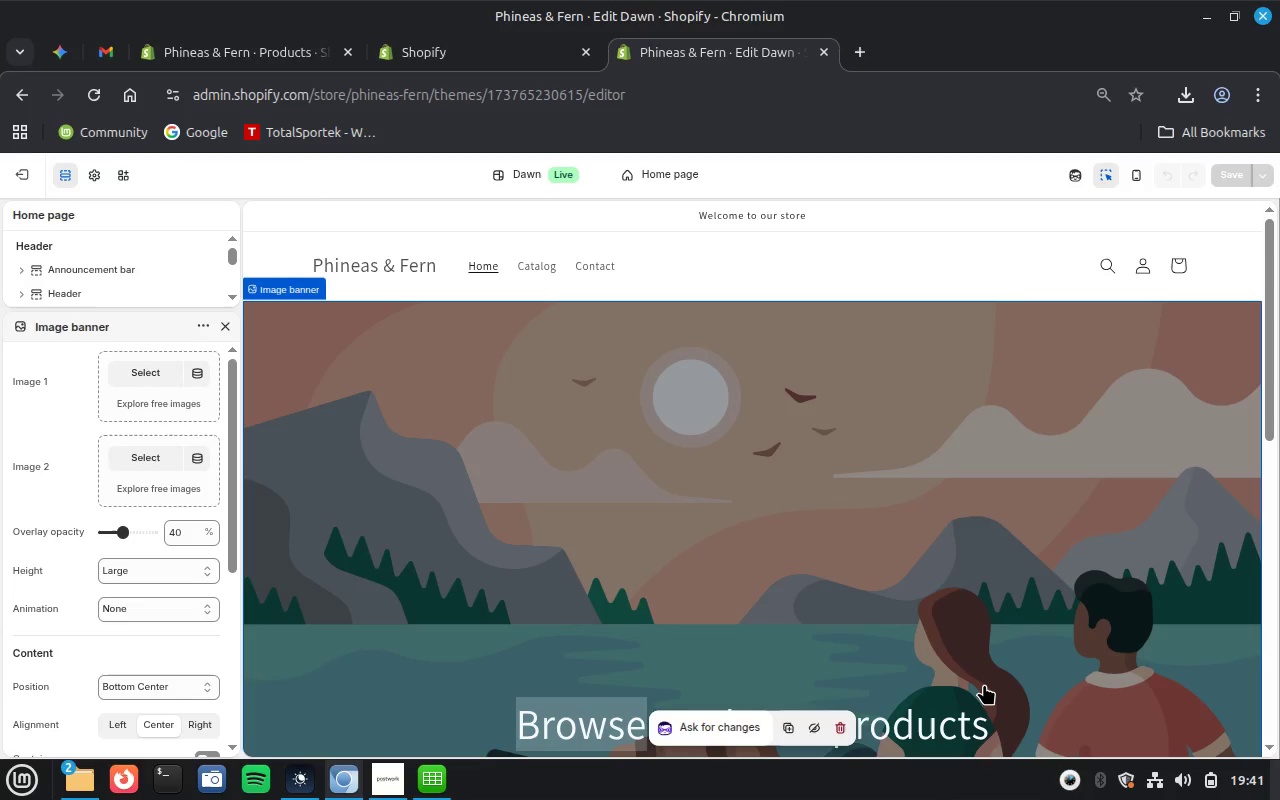 
scroll: coordinate [1145, 611], scroll_direction: down, amount: 1.0
 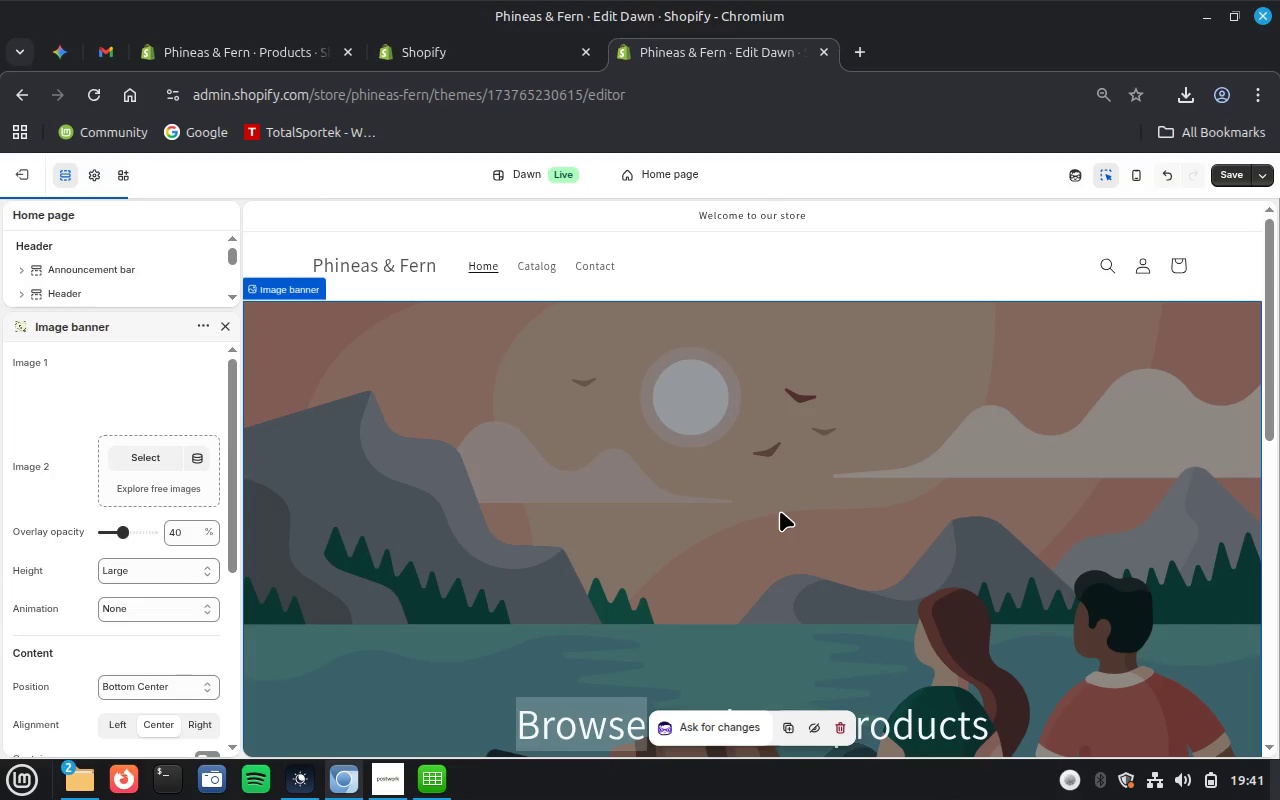 
wait(28.41)
 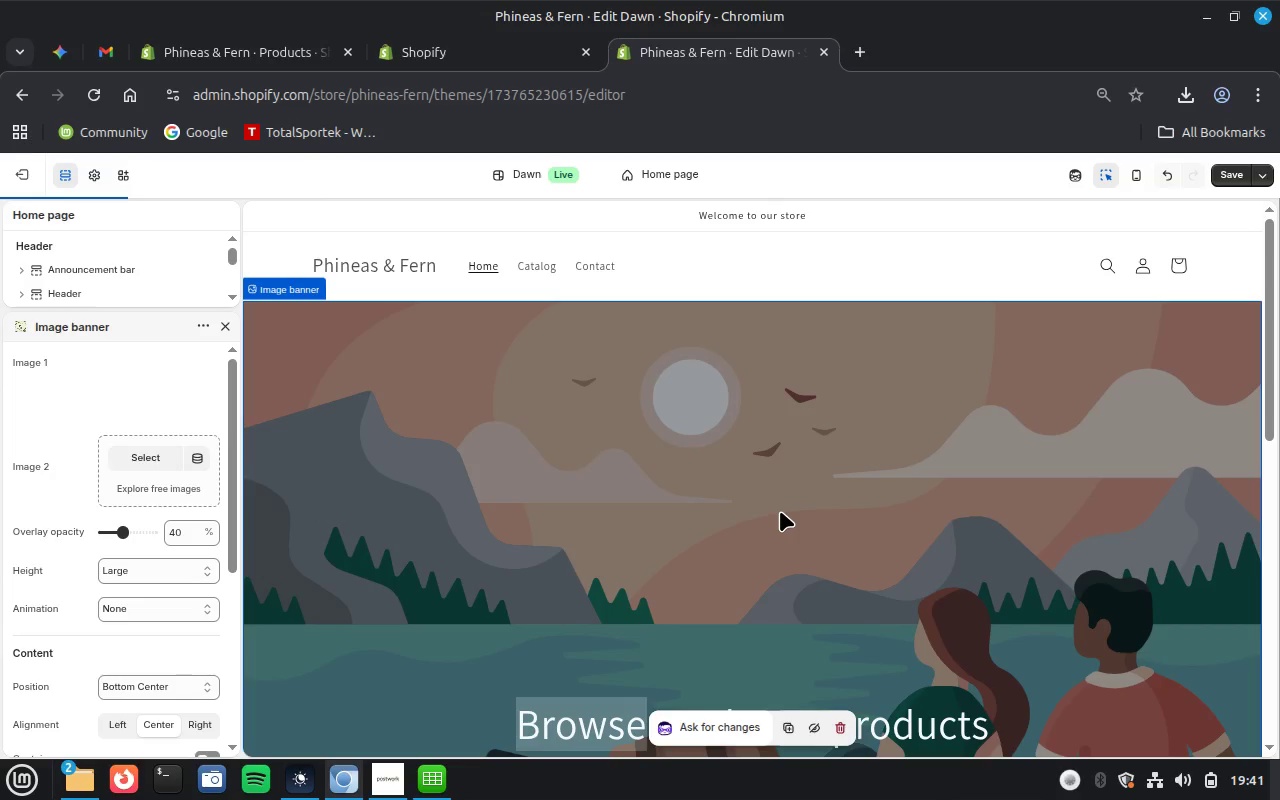 
scroll: coordinate [967, 576], scroll_direction: down, amount: 7.0
 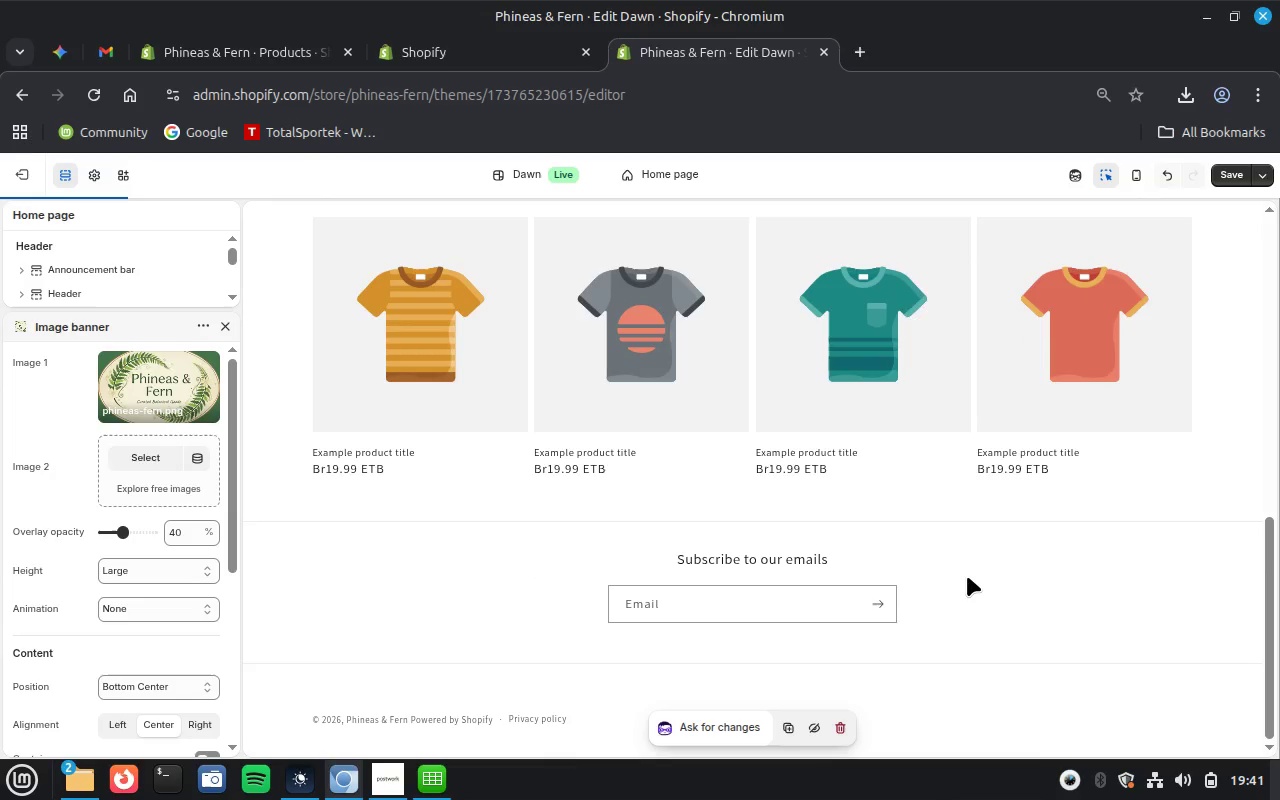 
scroll: coordinate [967, 576], scroll_direction: up, amount: 5.0
 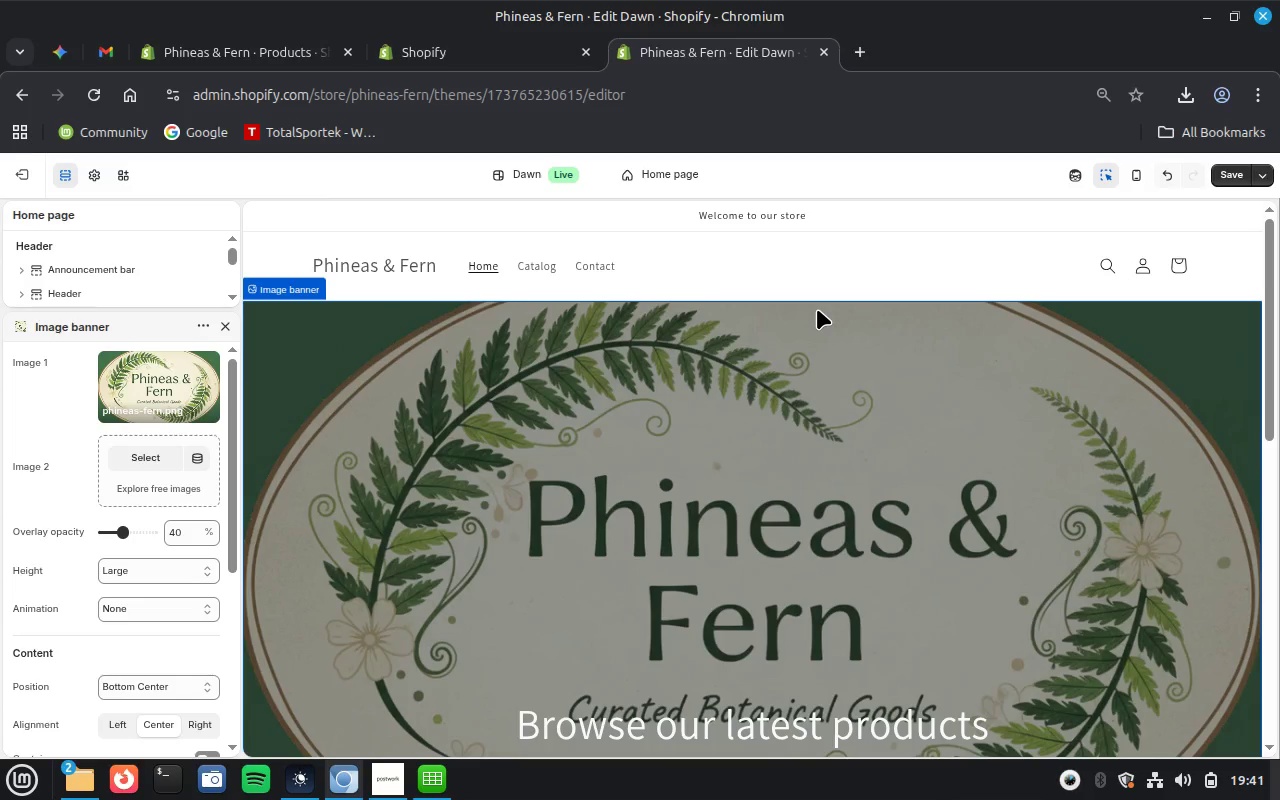 
left_click([447, 44])
 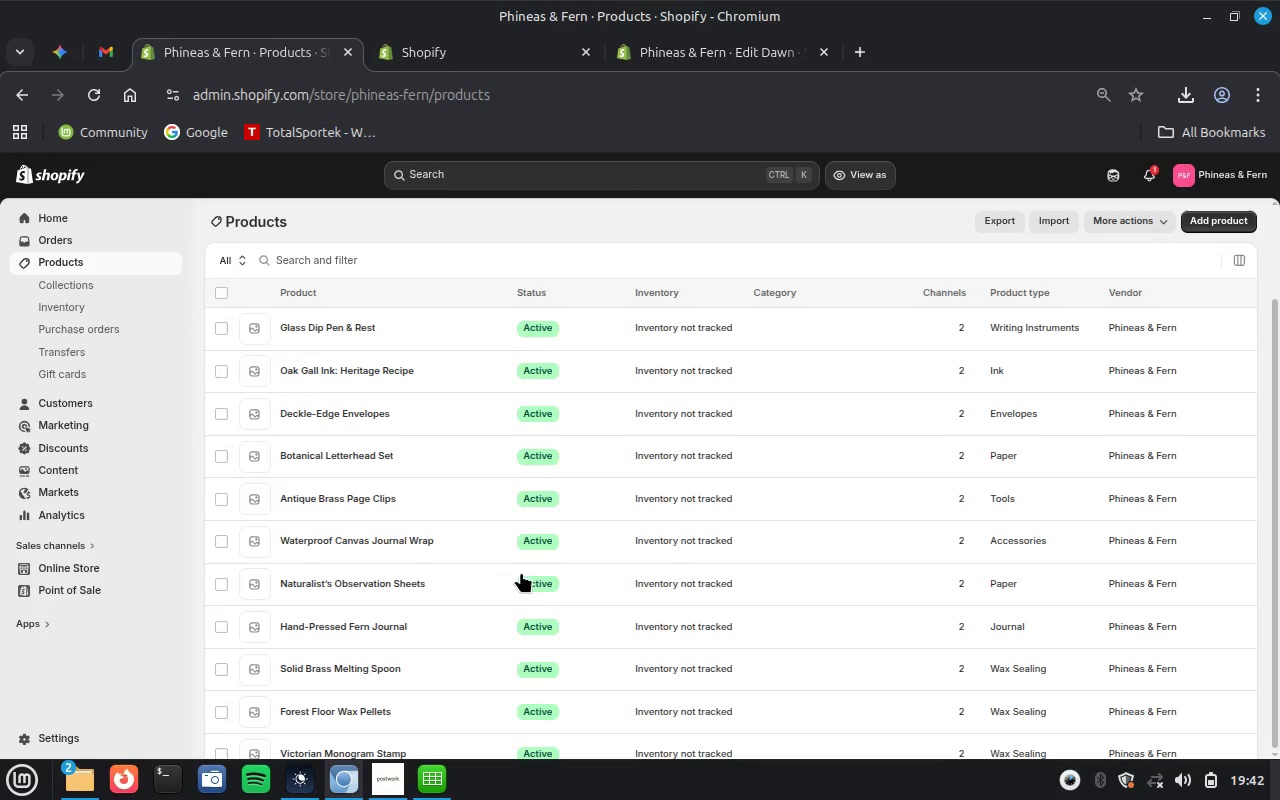 
wait(17.35)
 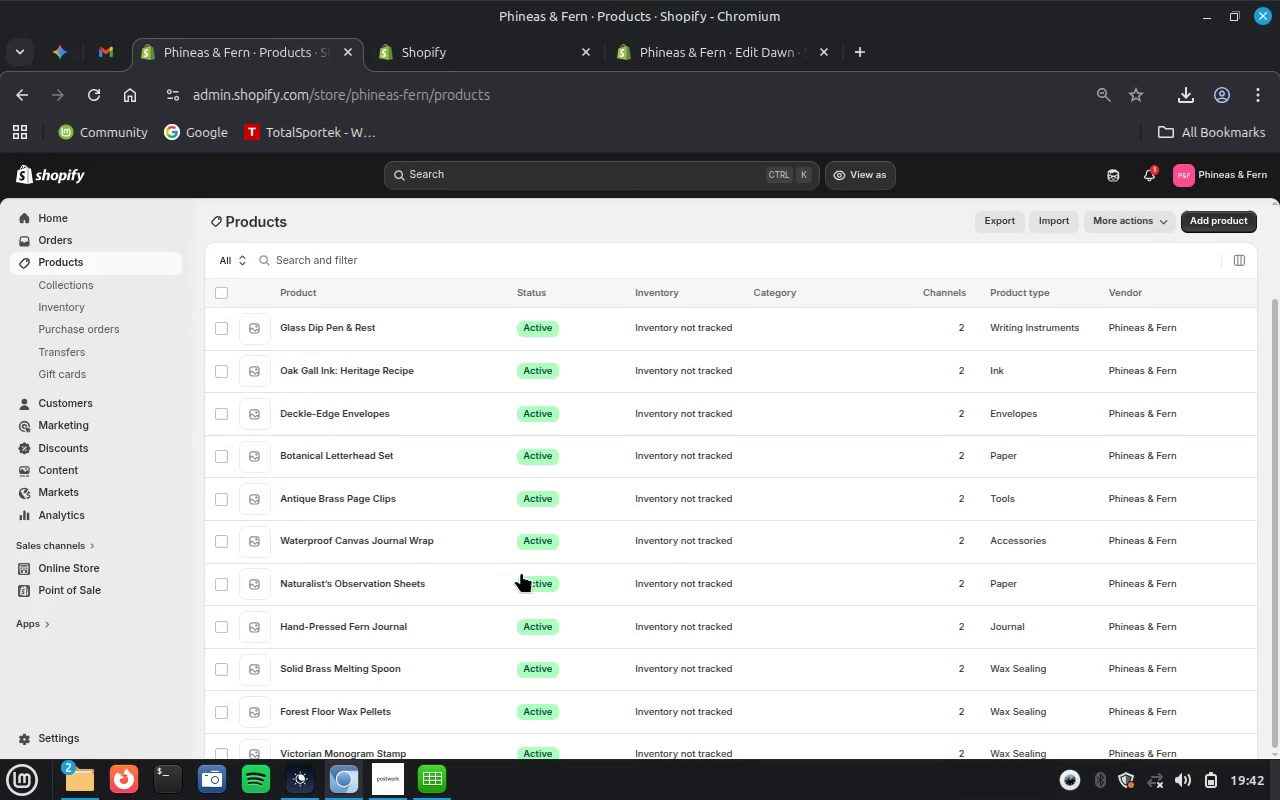 
left_click([333, 722])
 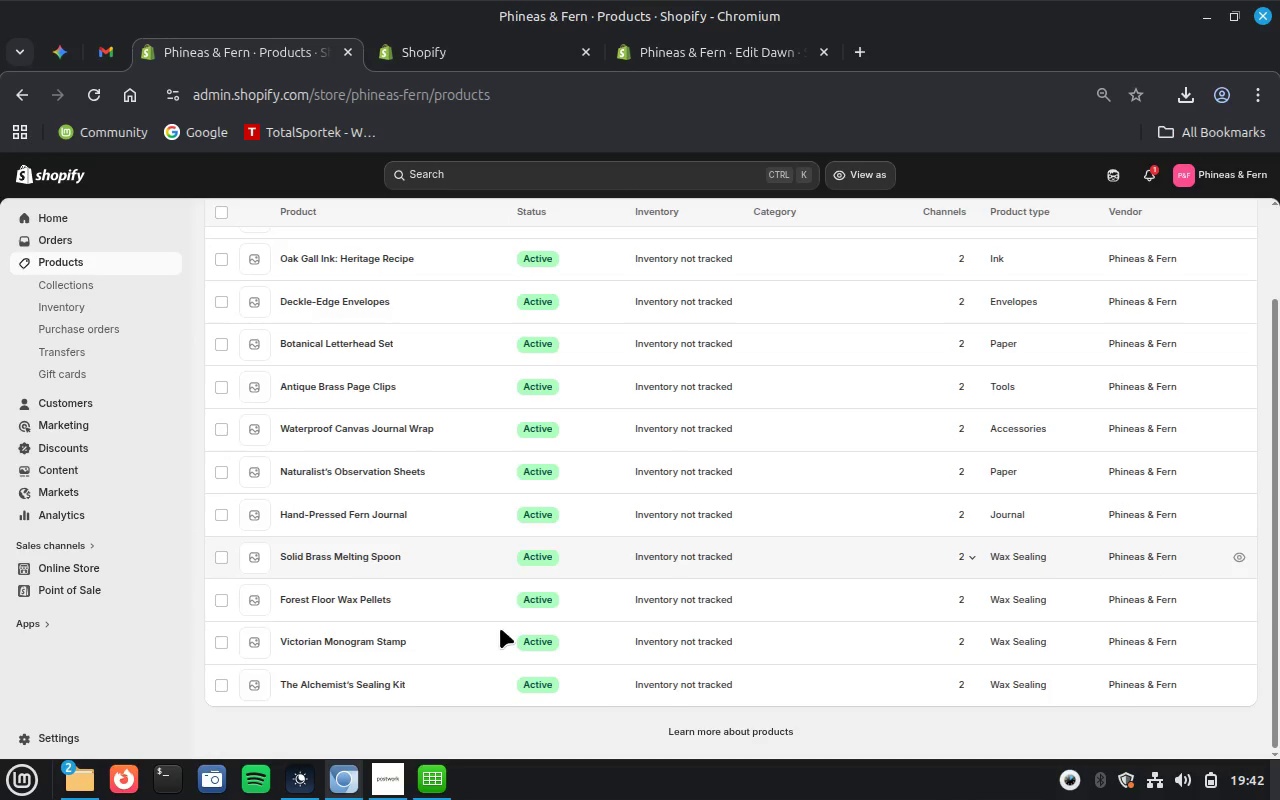 
scroll: coordinate [500, 628], scroll_direction: up, amount: 6.0
 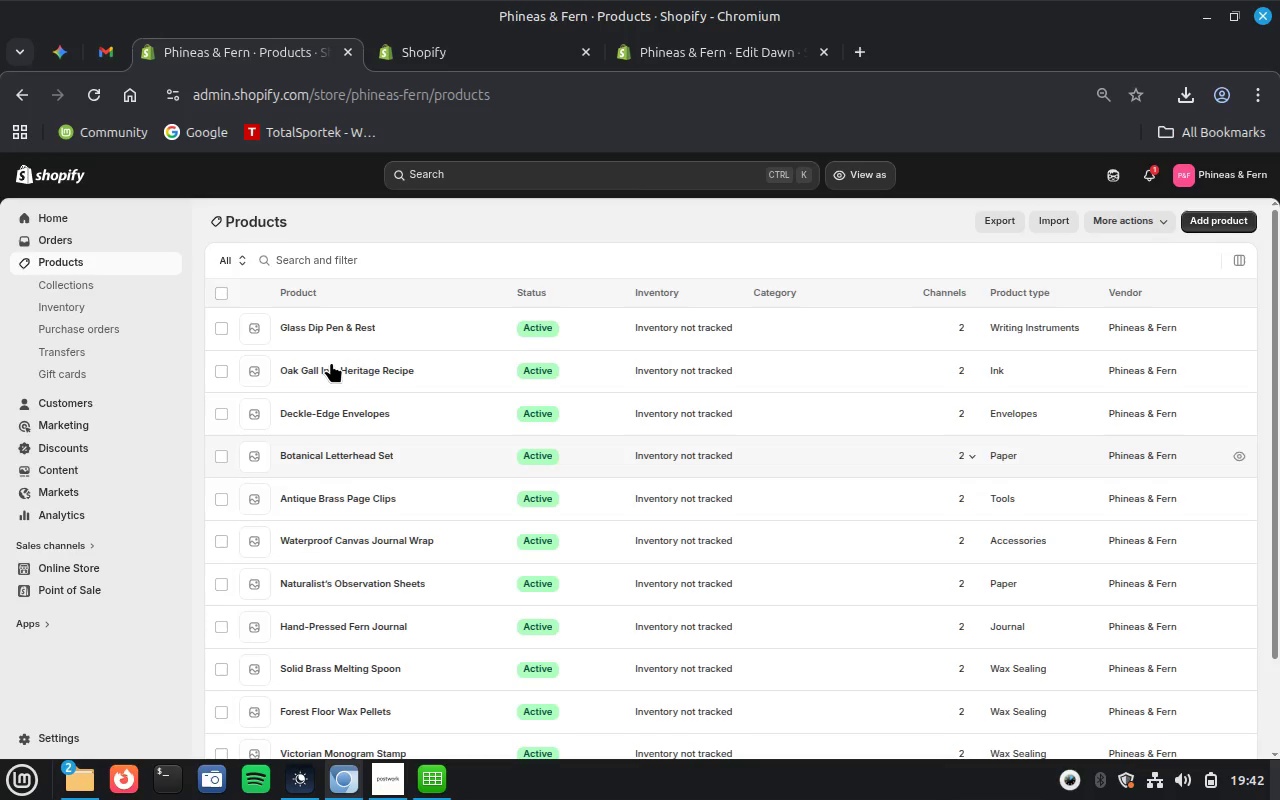 
wait(13.78)
 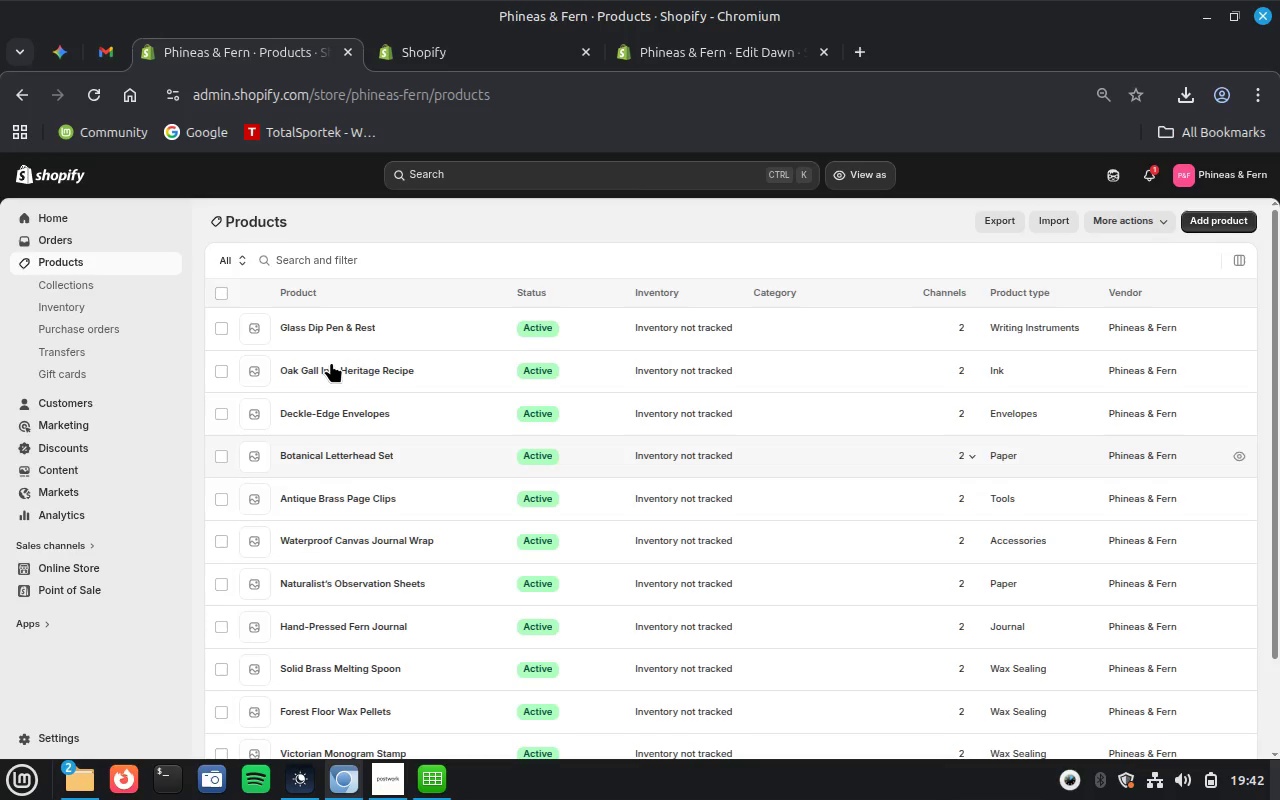 
left_click([368, 323])
 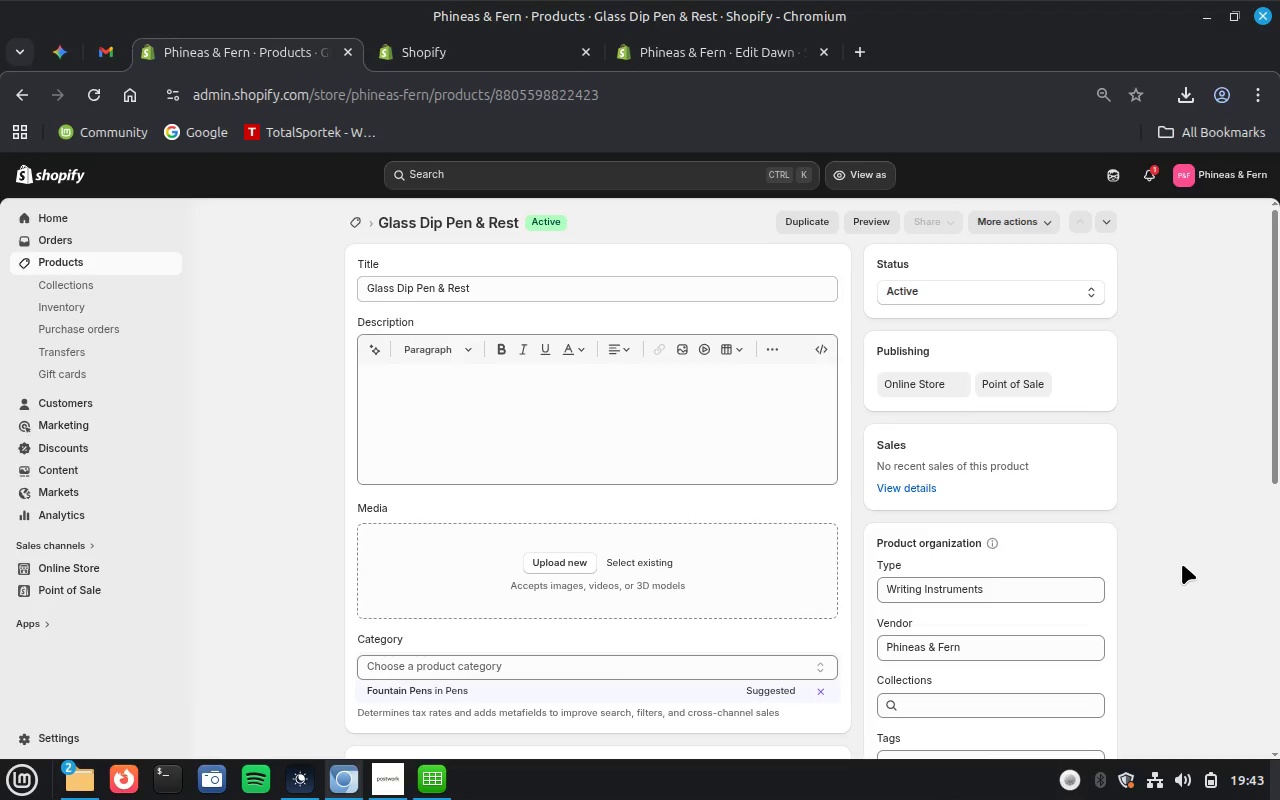 
wait(87.88)
 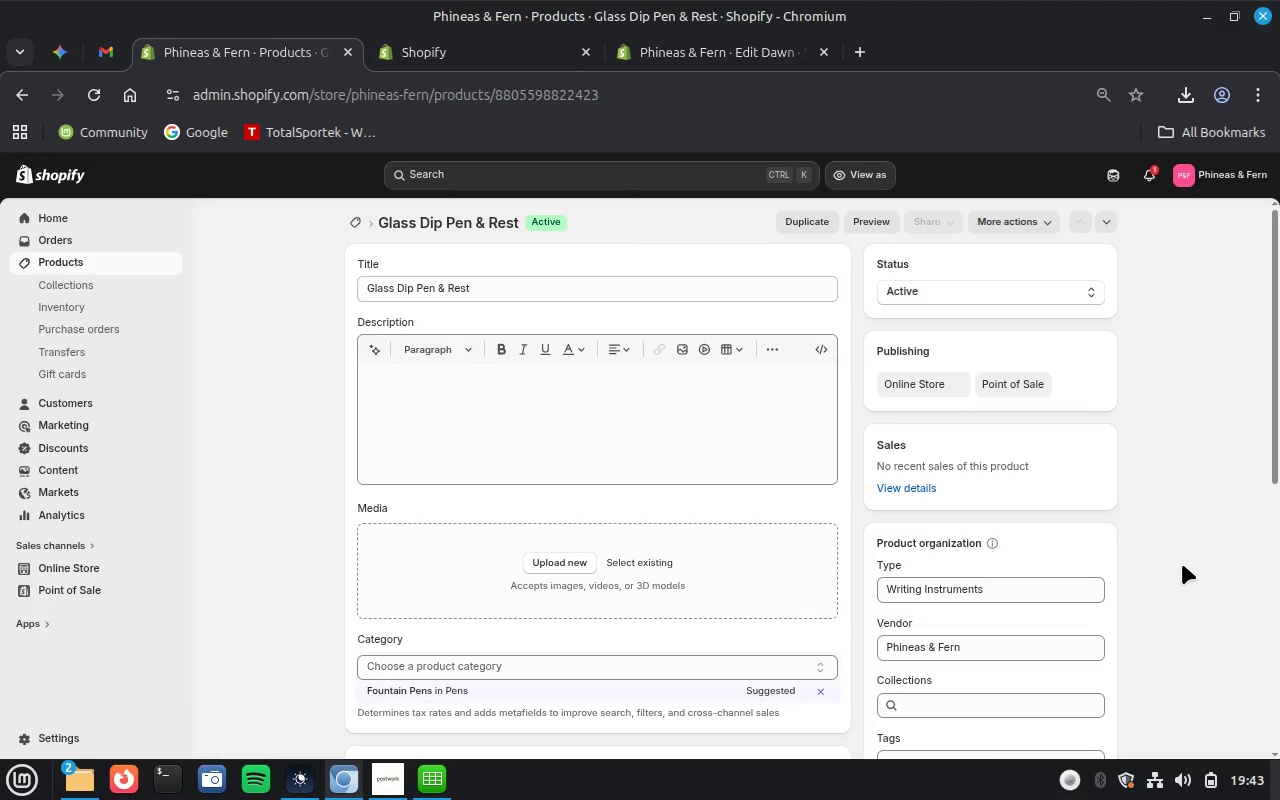 
left_click([66, 286])
 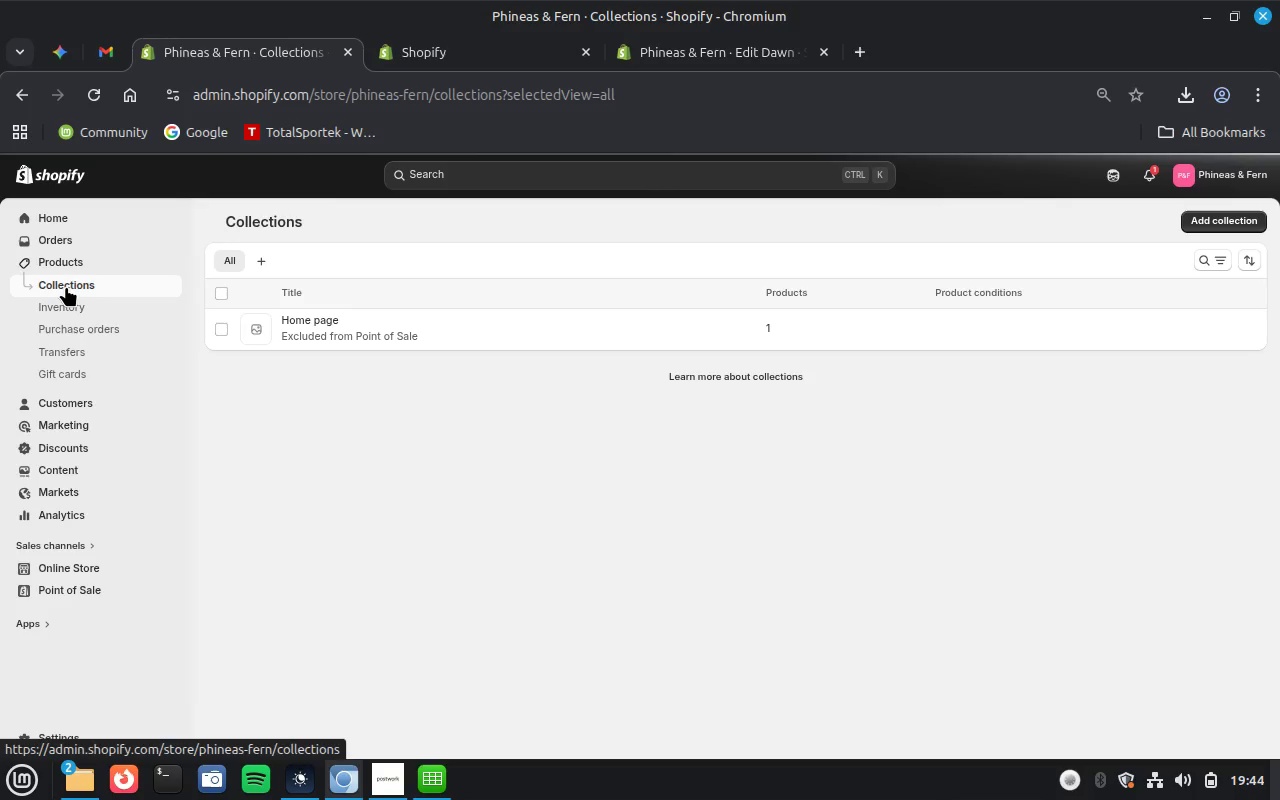 
wait(50.12)
 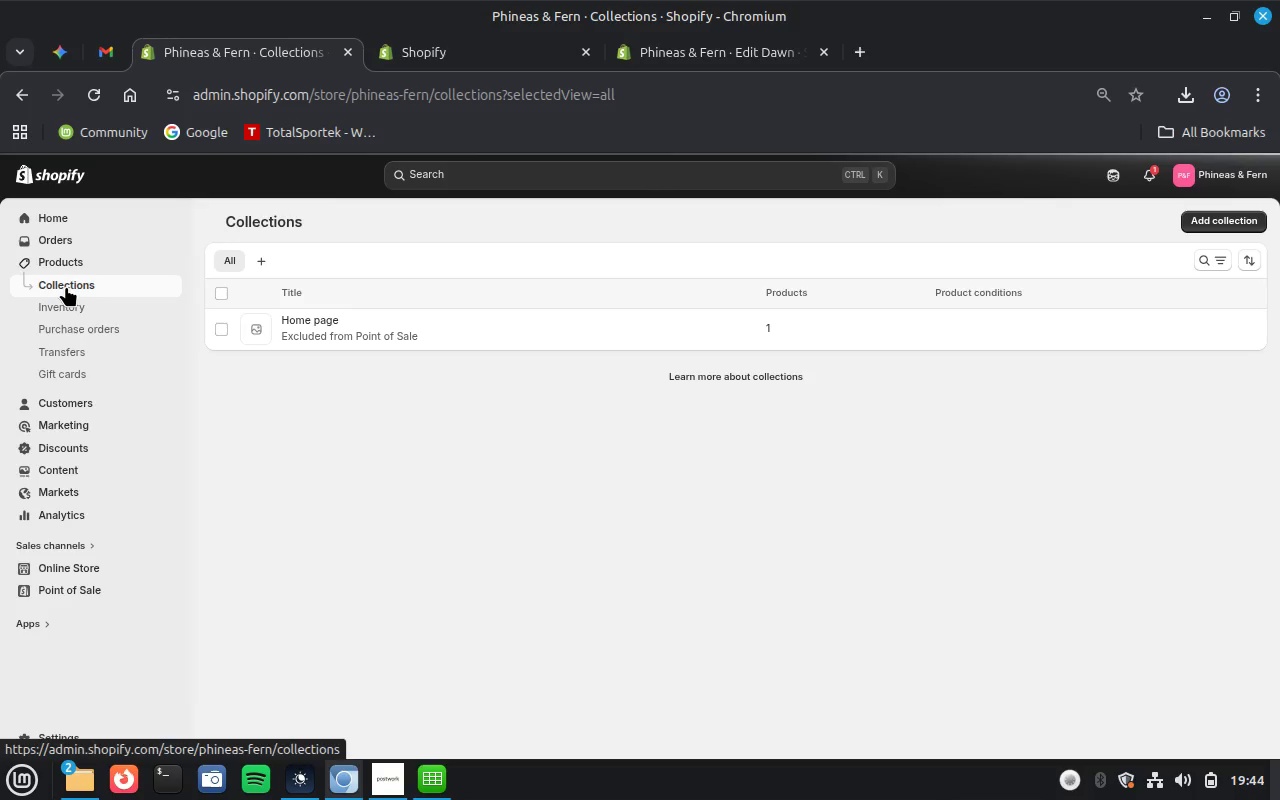 
left_click([226, 327])
 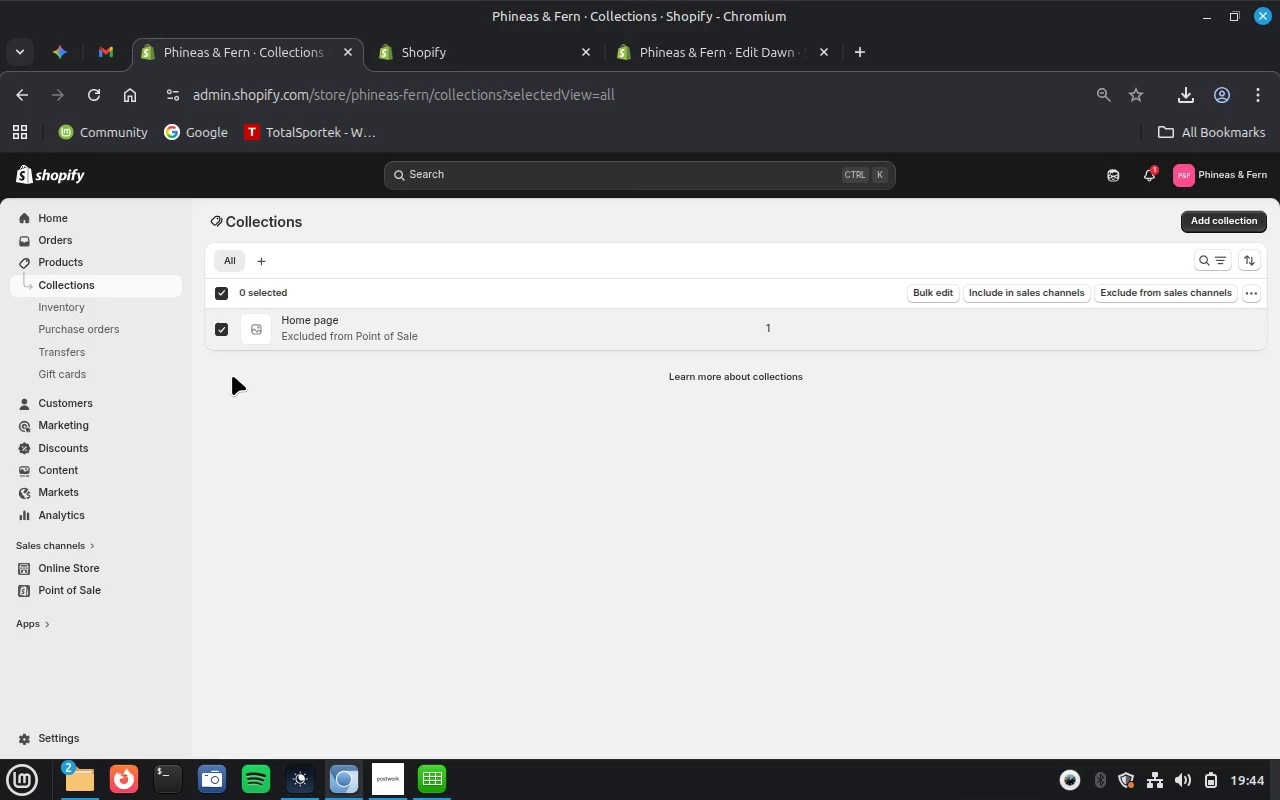 
wait(7.15)
 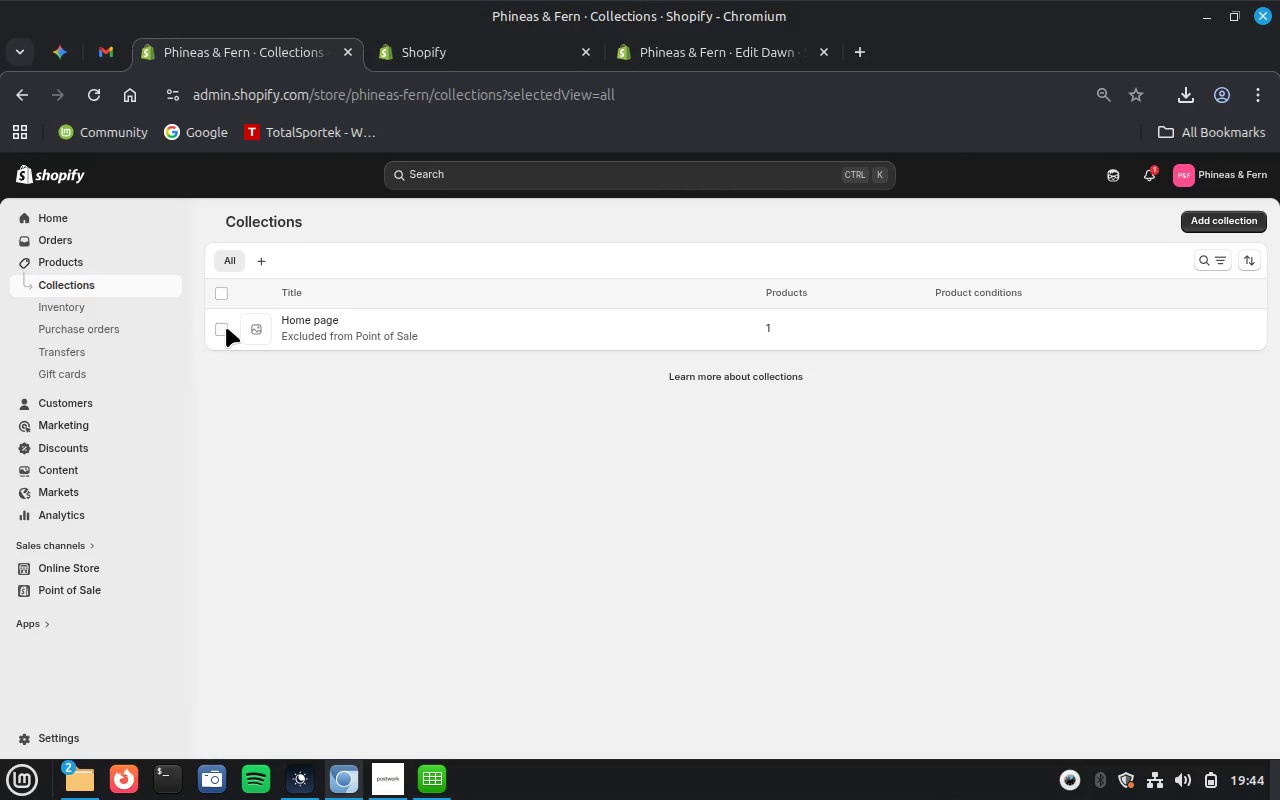 
left_click([1251, 294])
 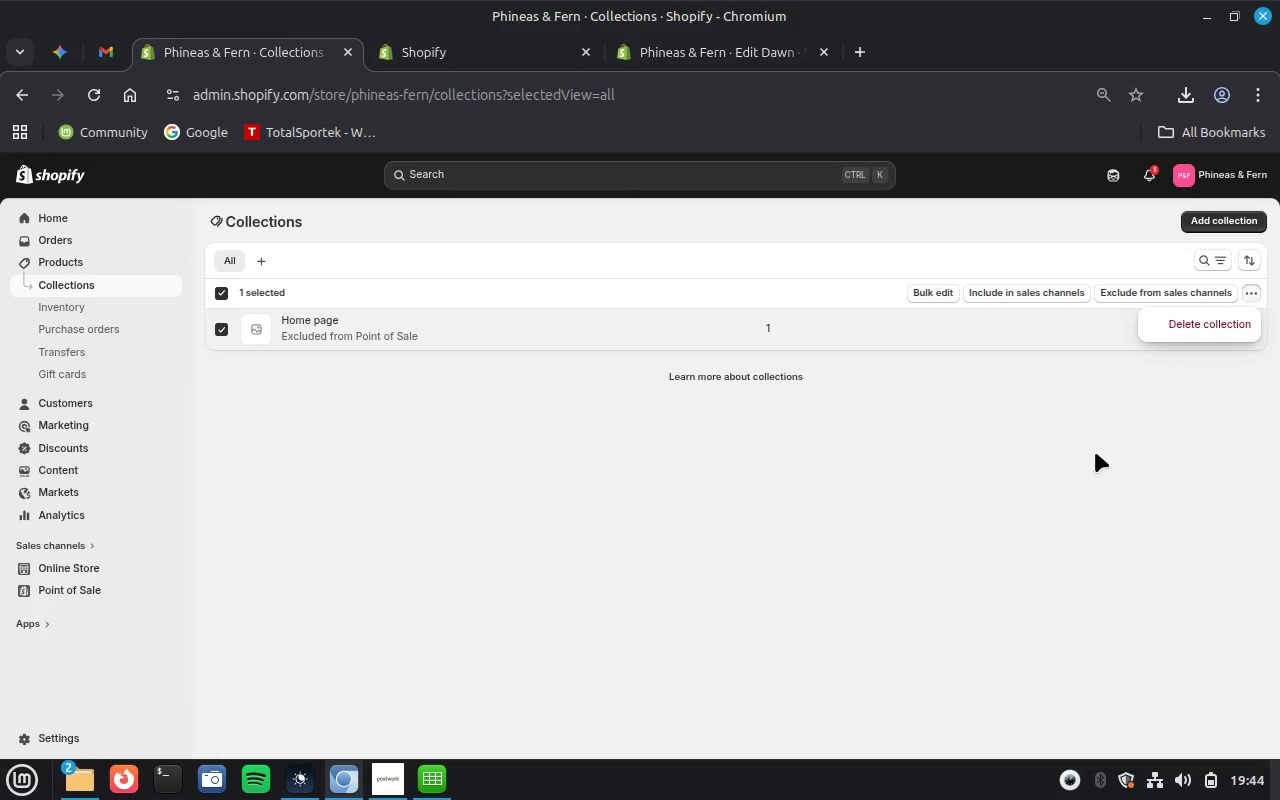 
left_click([1189, 321])
 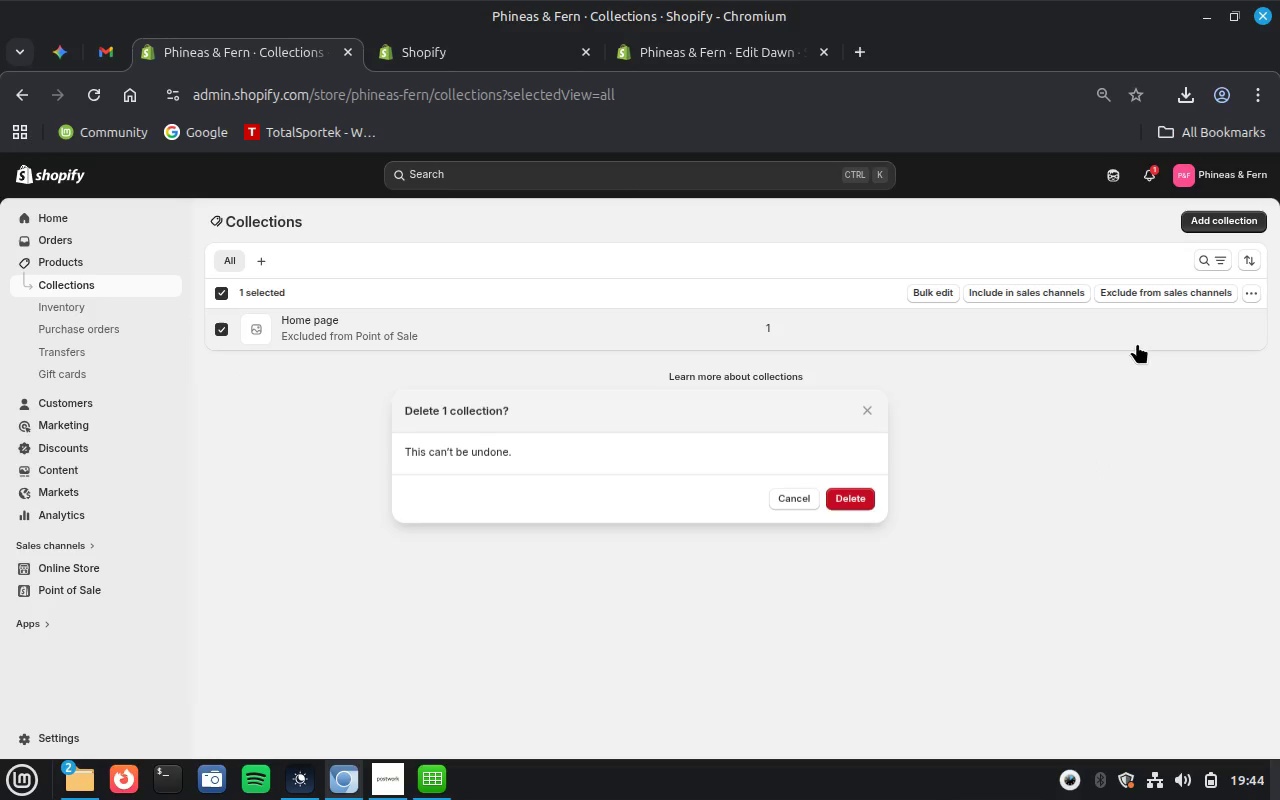 
left_click([863, 489])
 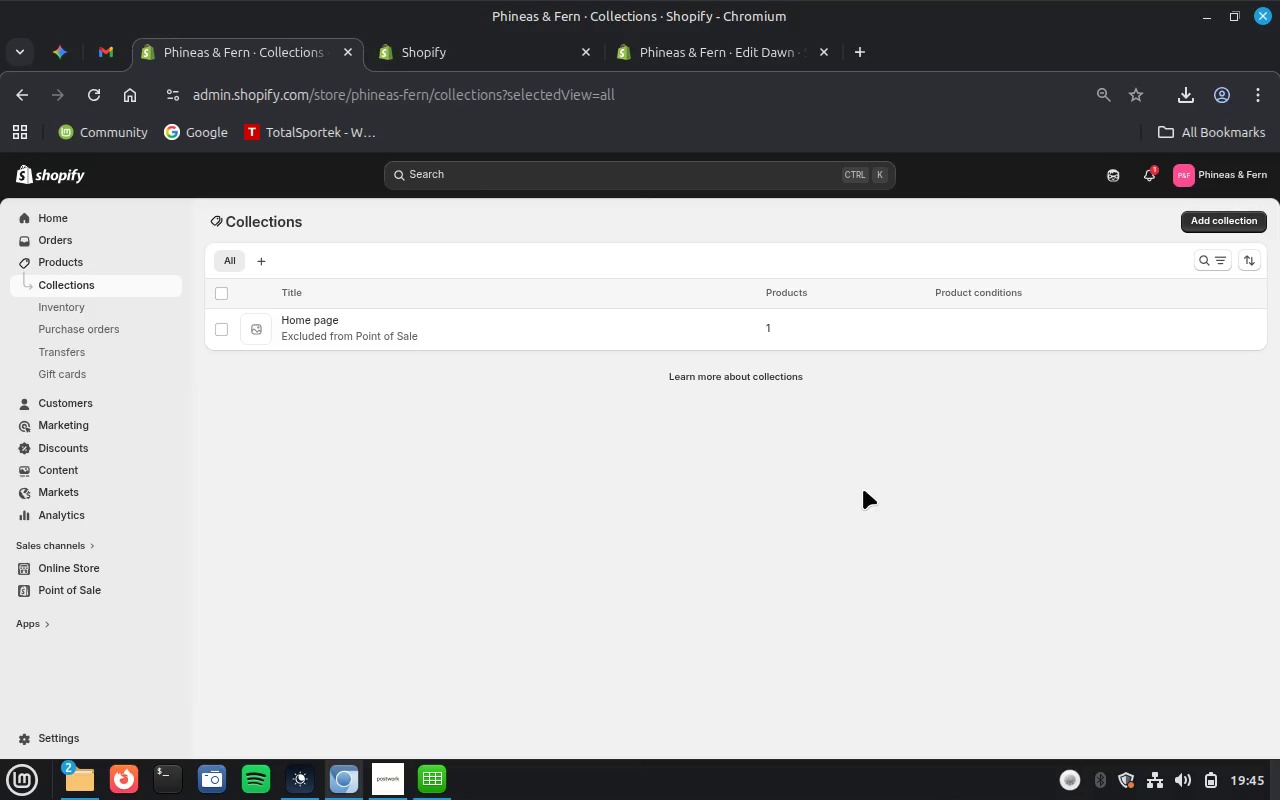 
wait(14.44)
 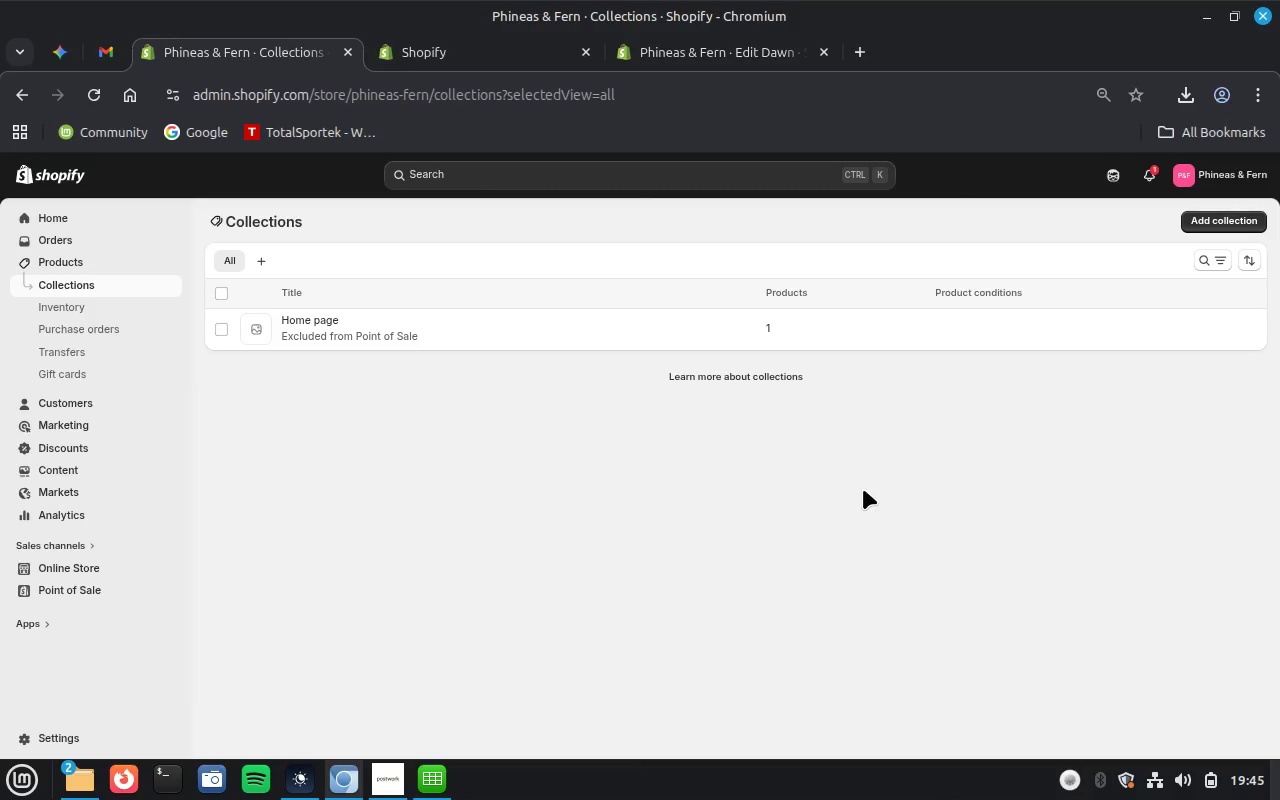 
mouse_move([710, 456])
 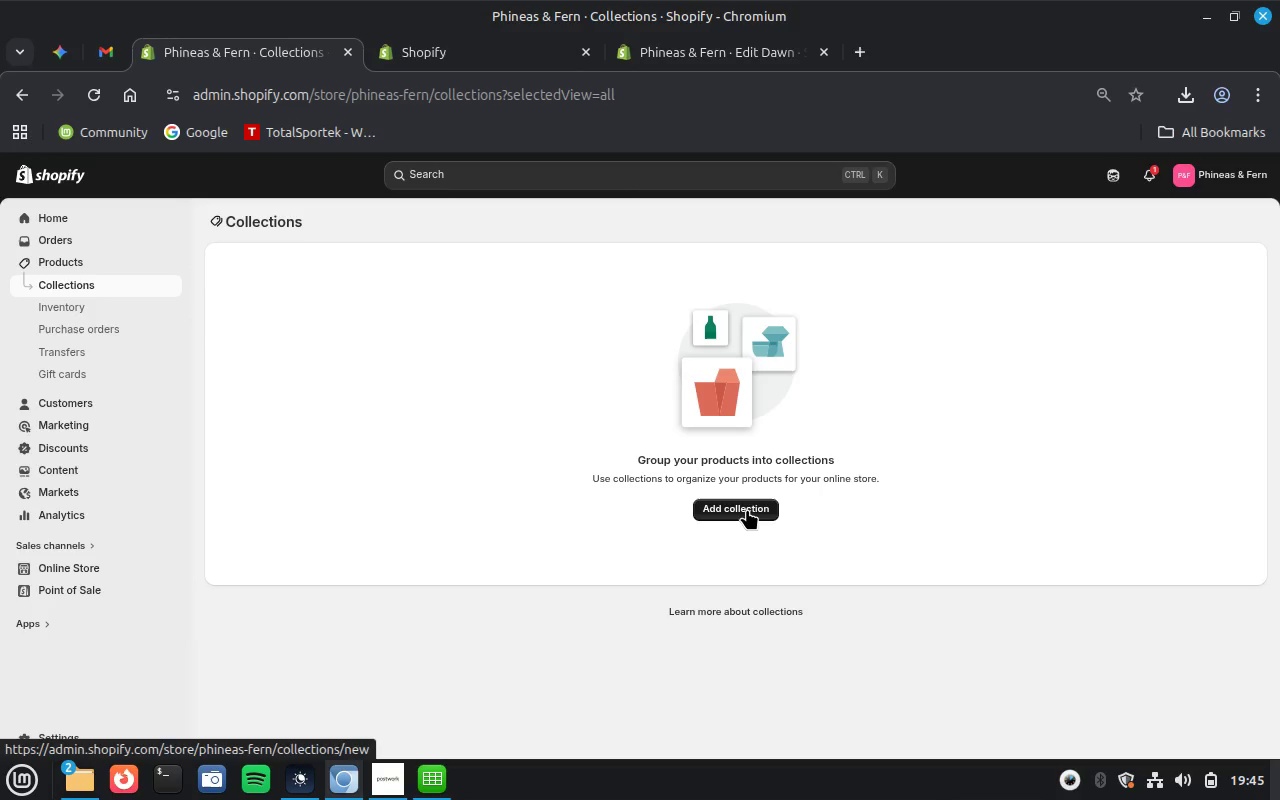 
left_click([747, 509])
 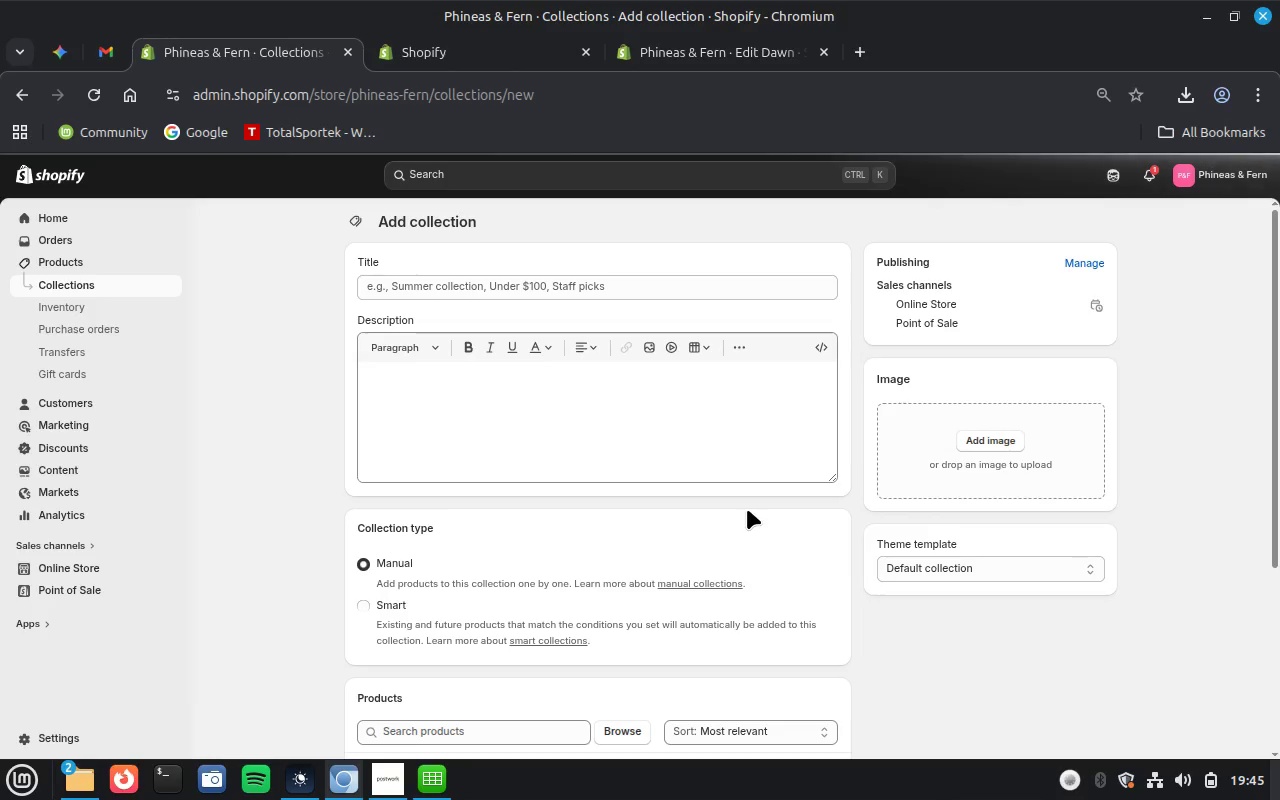 
wait(20.89)
 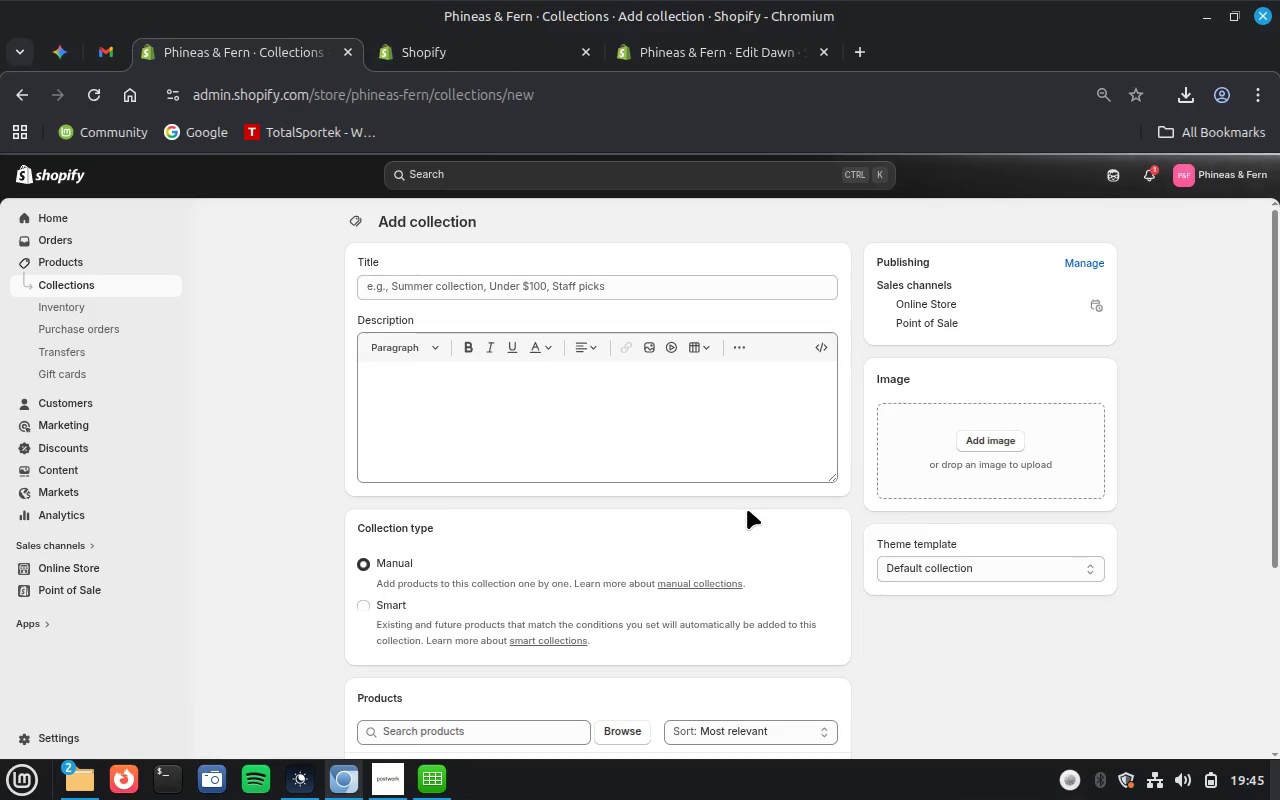 
left_click([61, 50])
 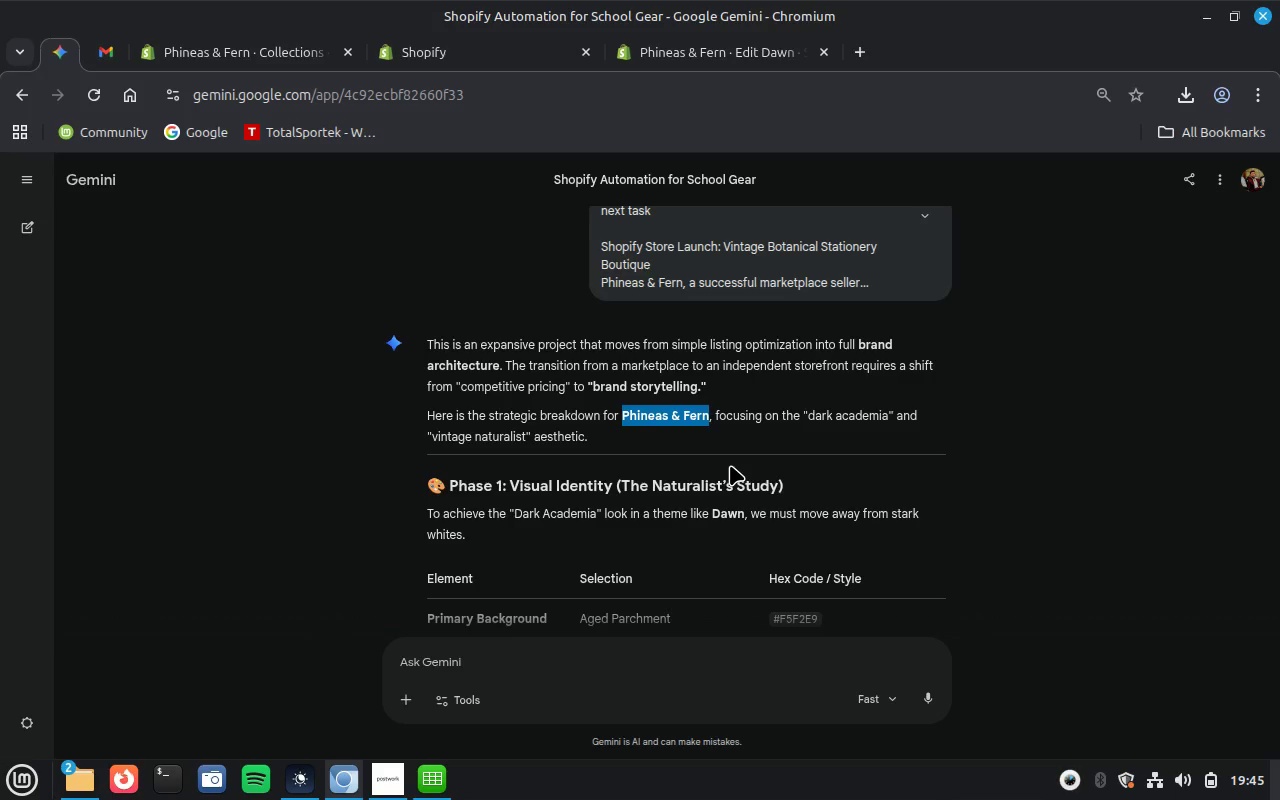 
scroll: coordinate [730, 465], scroll_direction: down, amount: 4.0
 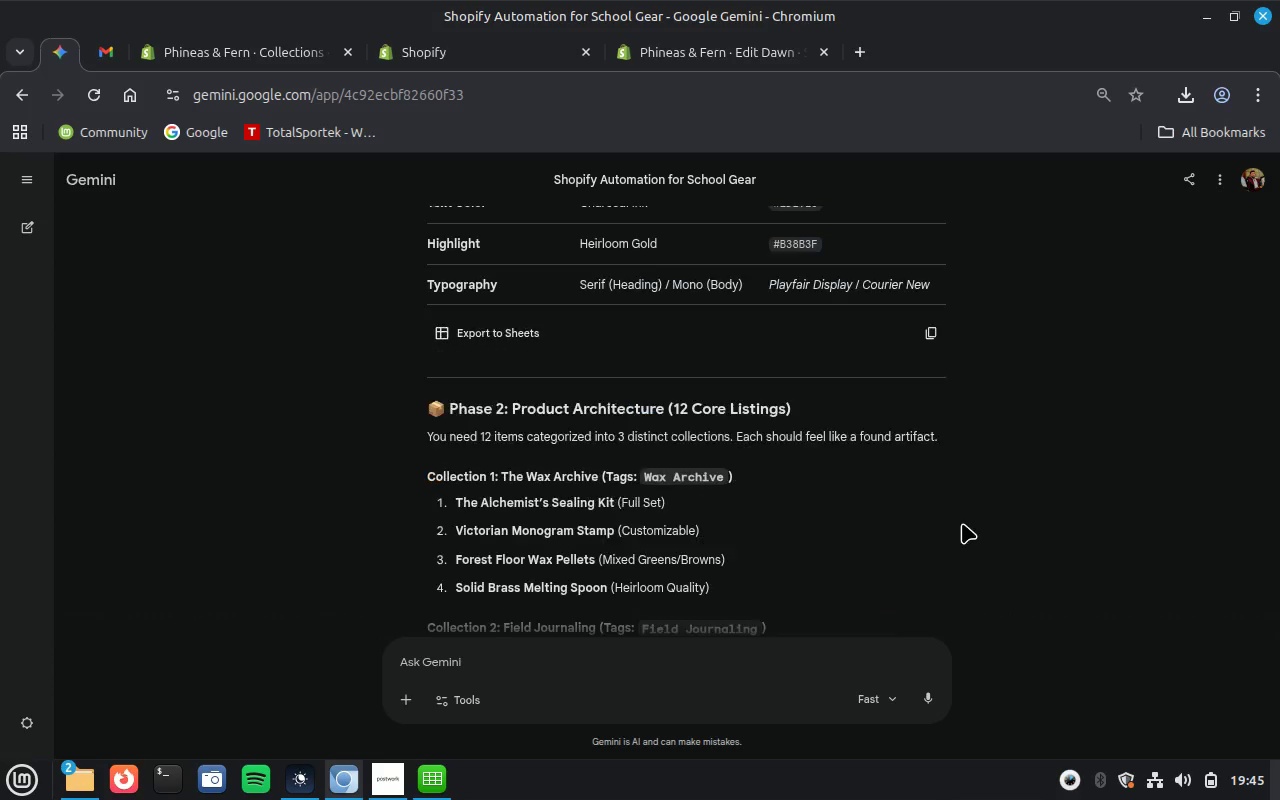 
left_click([962, 523])
 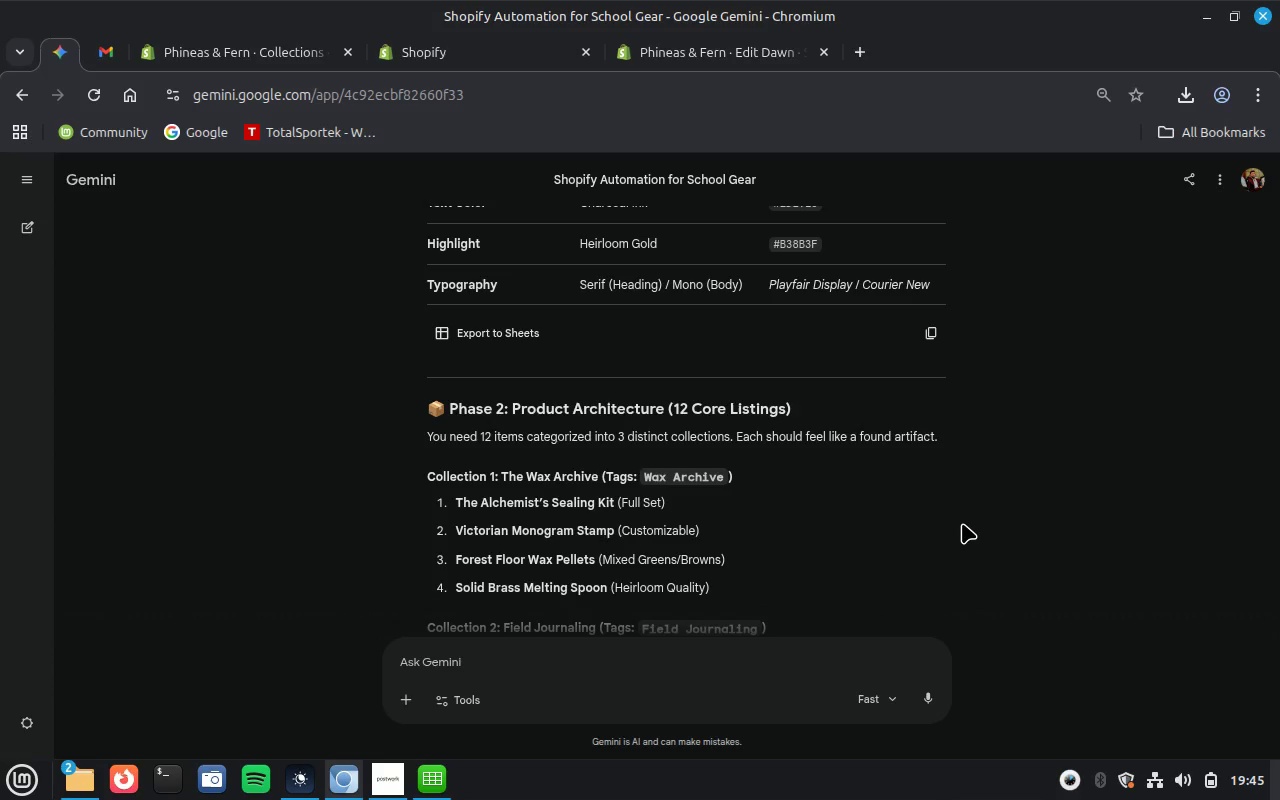 
scroll: coordinate [962, 523], scroll_direction: down, amount: 16.0
 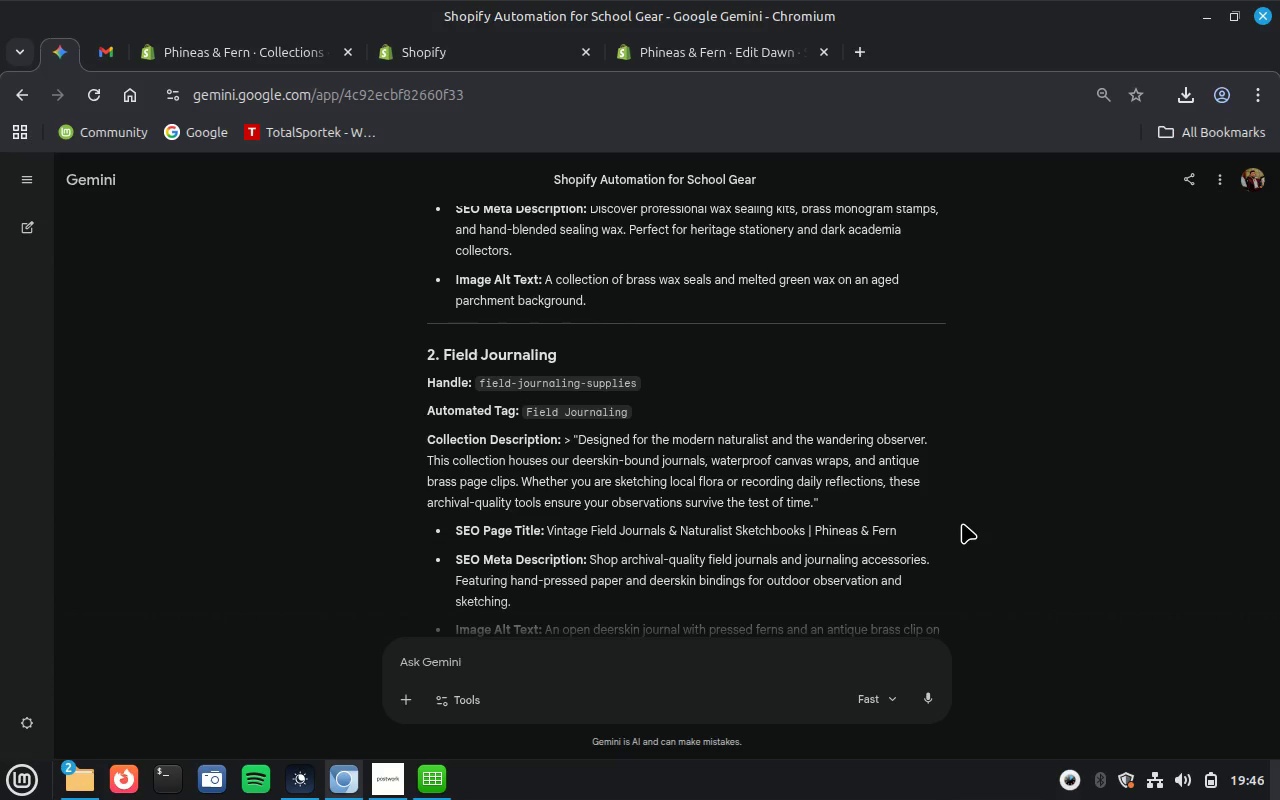 
scroll: coordinate [962, 523], scroll_direction: up, amount: 1.0
 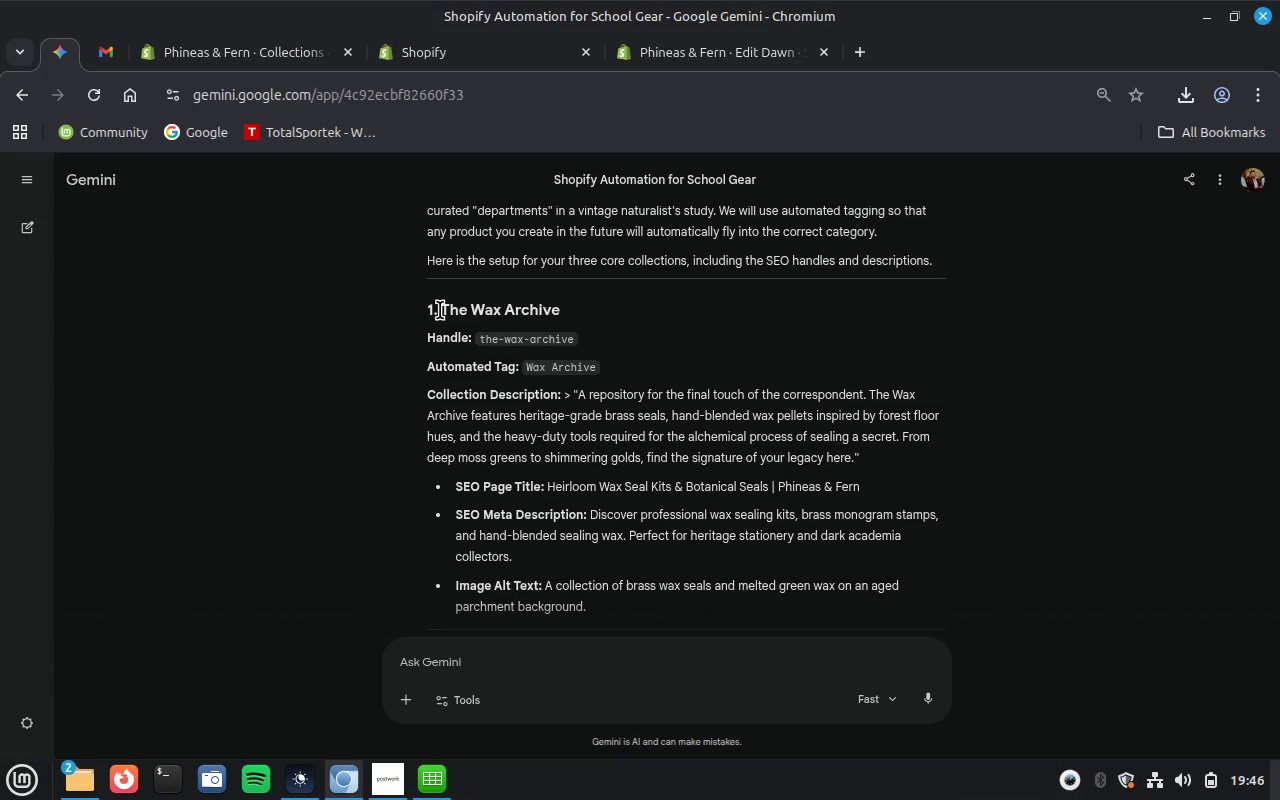 
wait(5.83)
 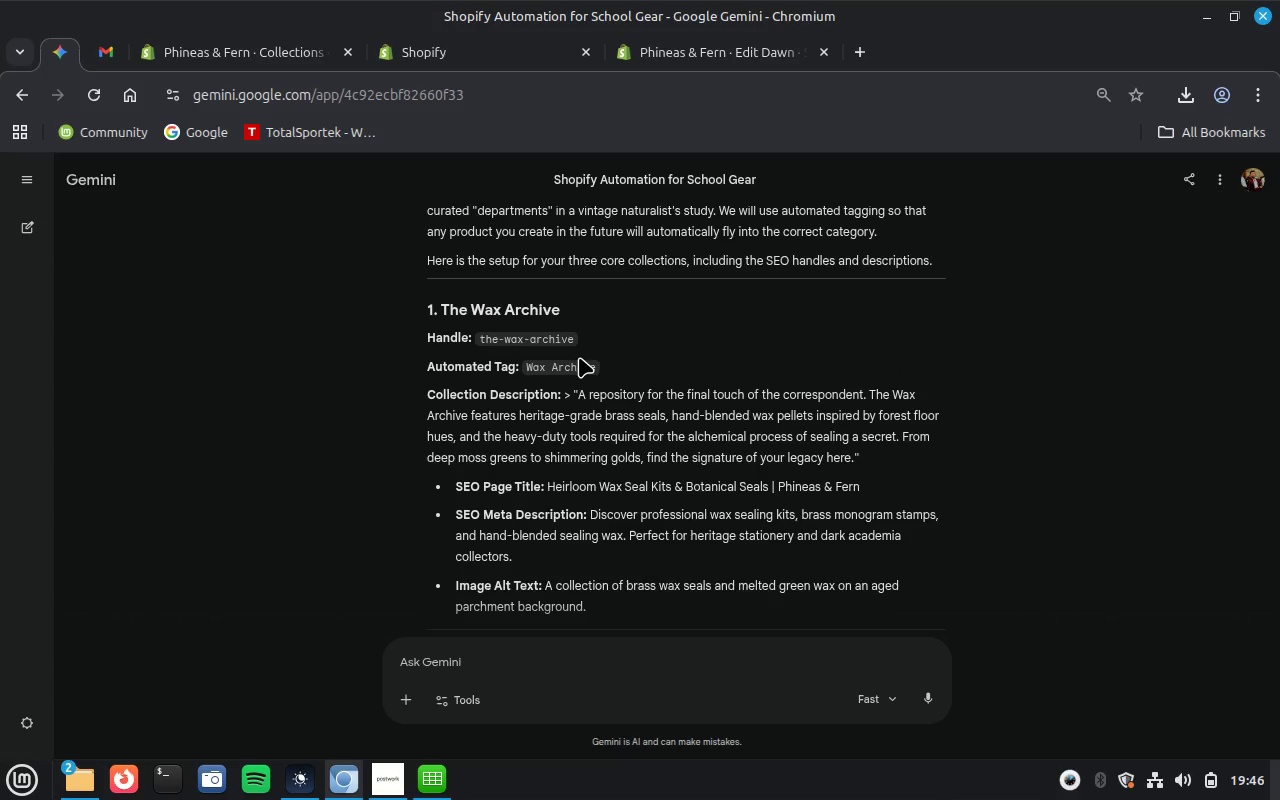 
left_click_drag(start_coordinate=[443, 308], to_coordinate=[625, 544])
 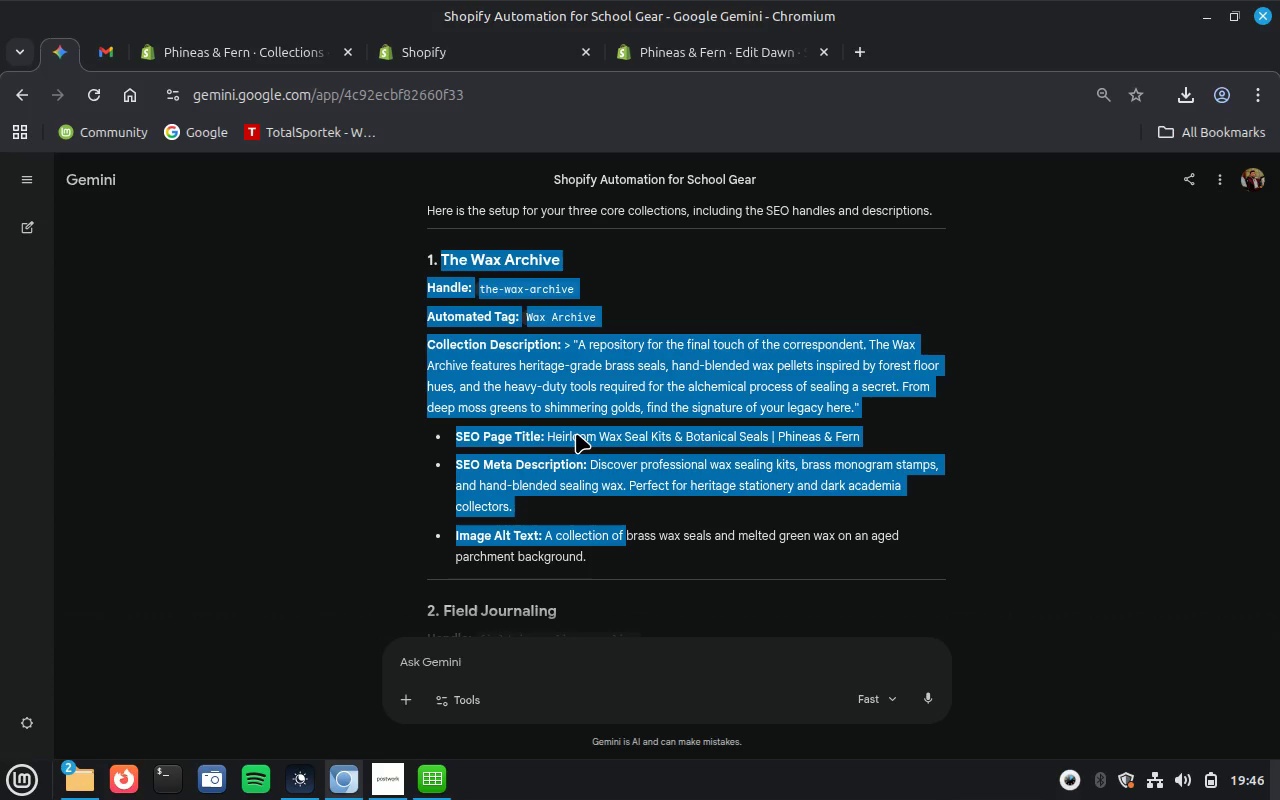 
wait(6.1)
 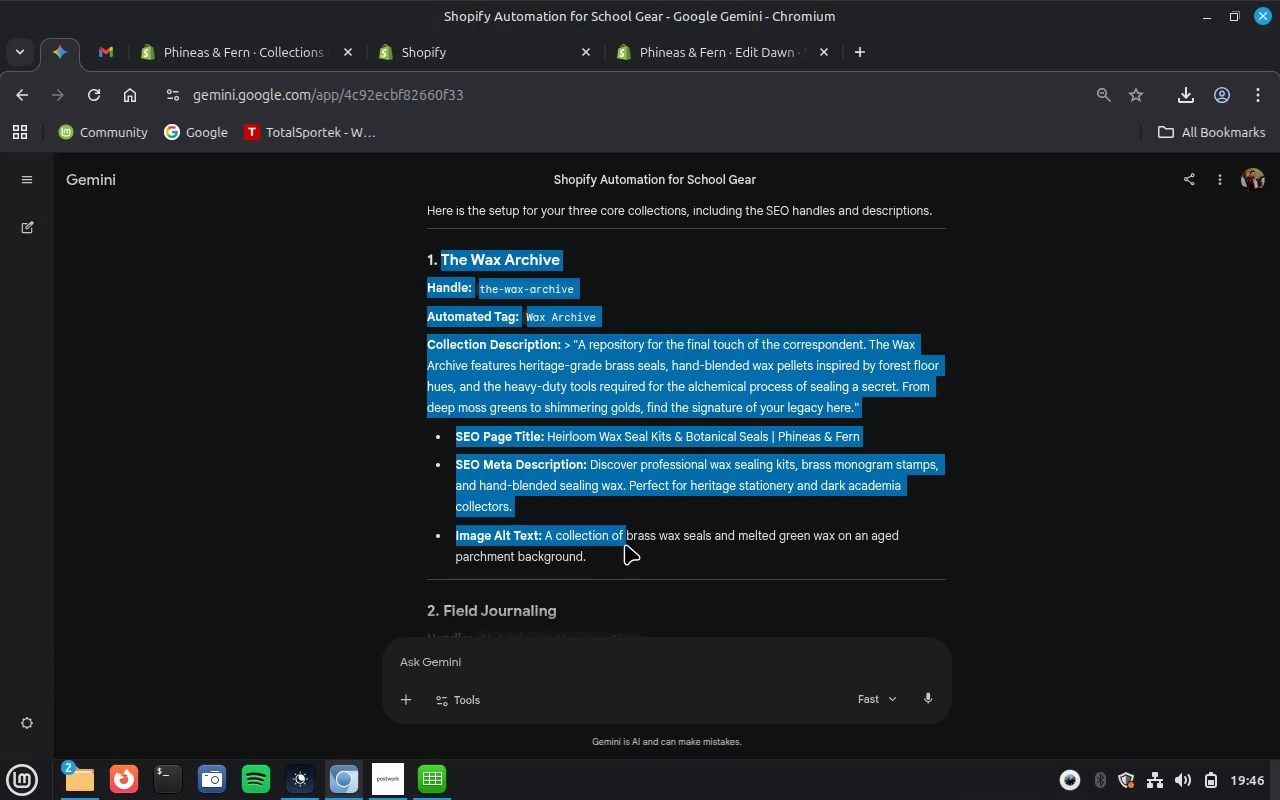 
left_click([441, 263])
 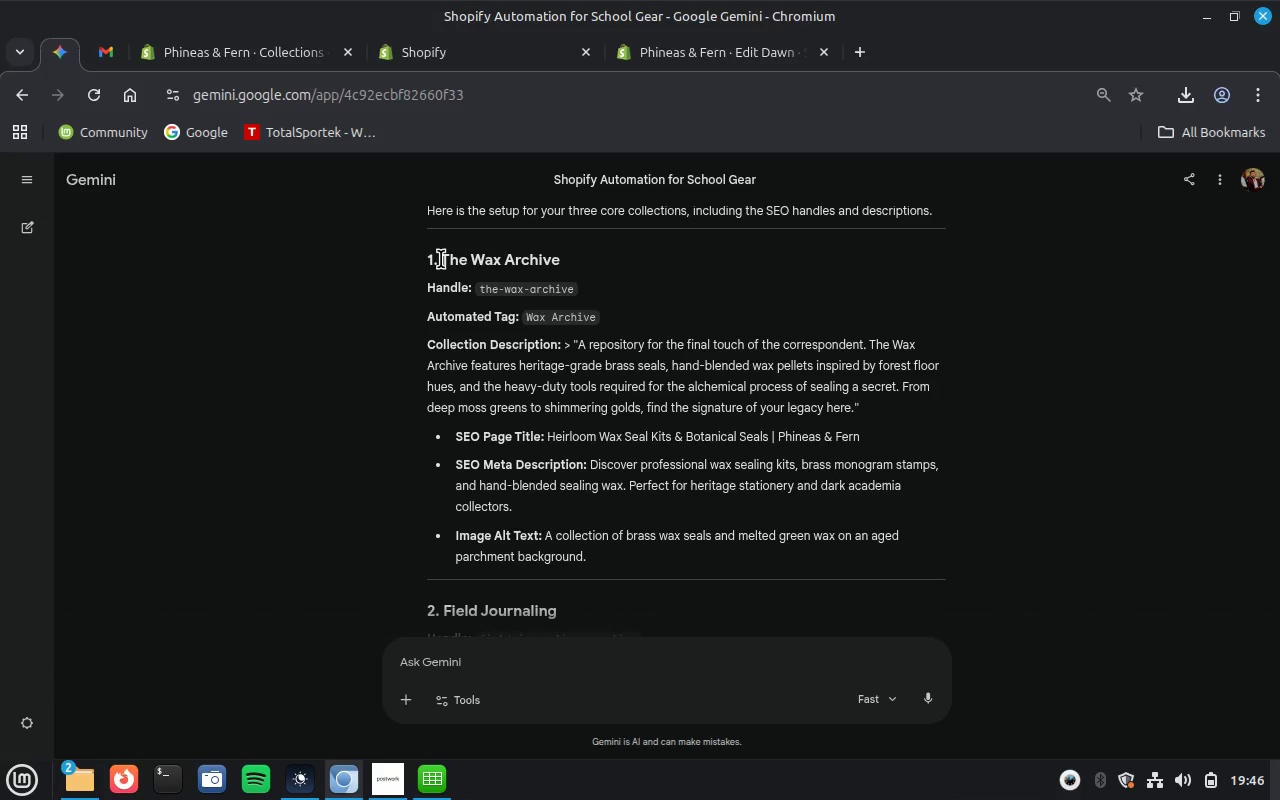 
left_click_drag(start_coordinate=[441, 259], to_coordinate=[609, 548])
 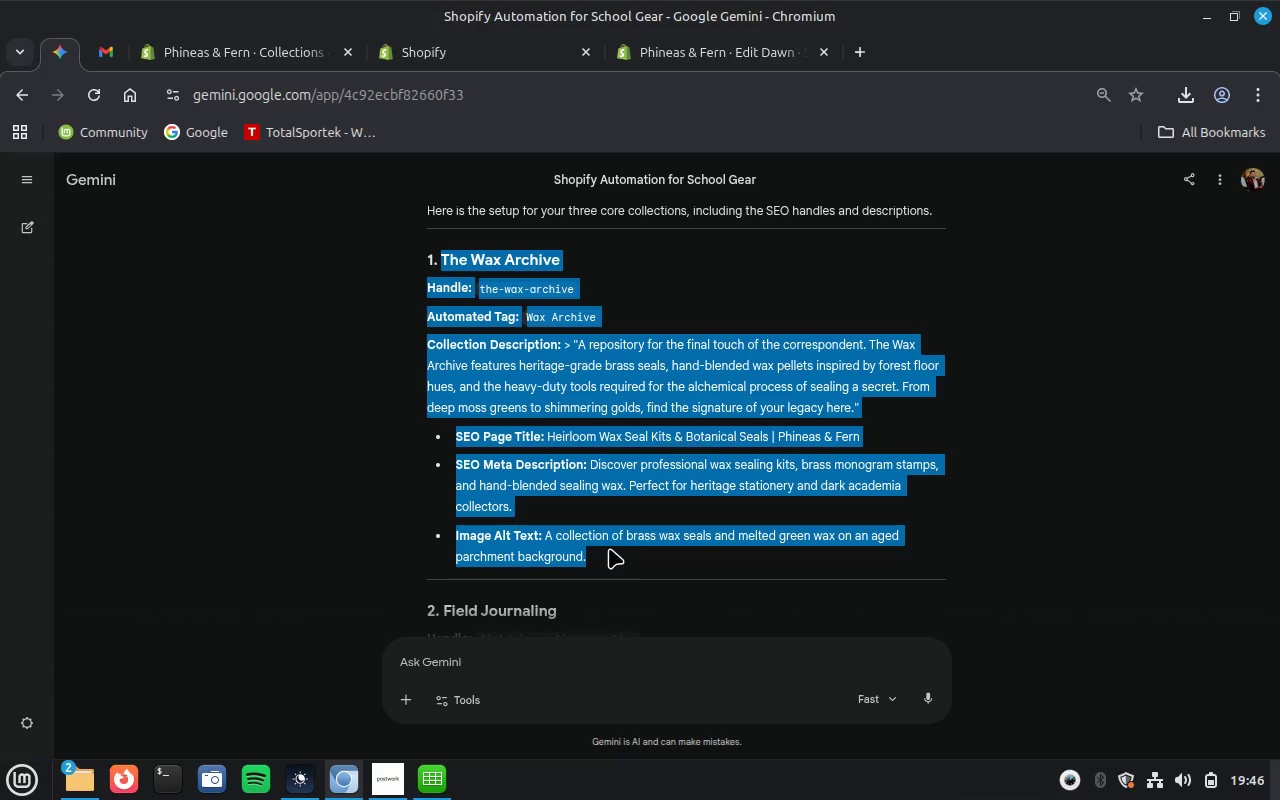 
key(Control+C)
 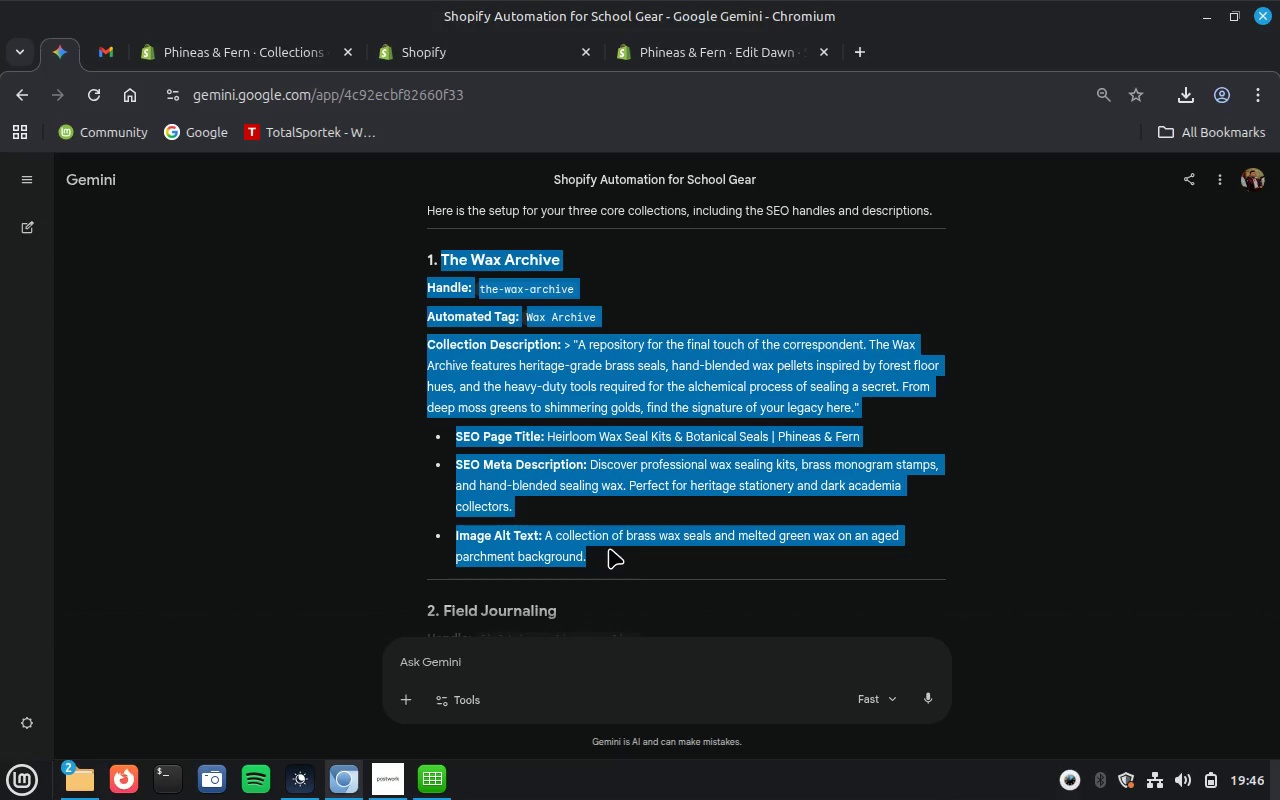 
wait(8.94)
 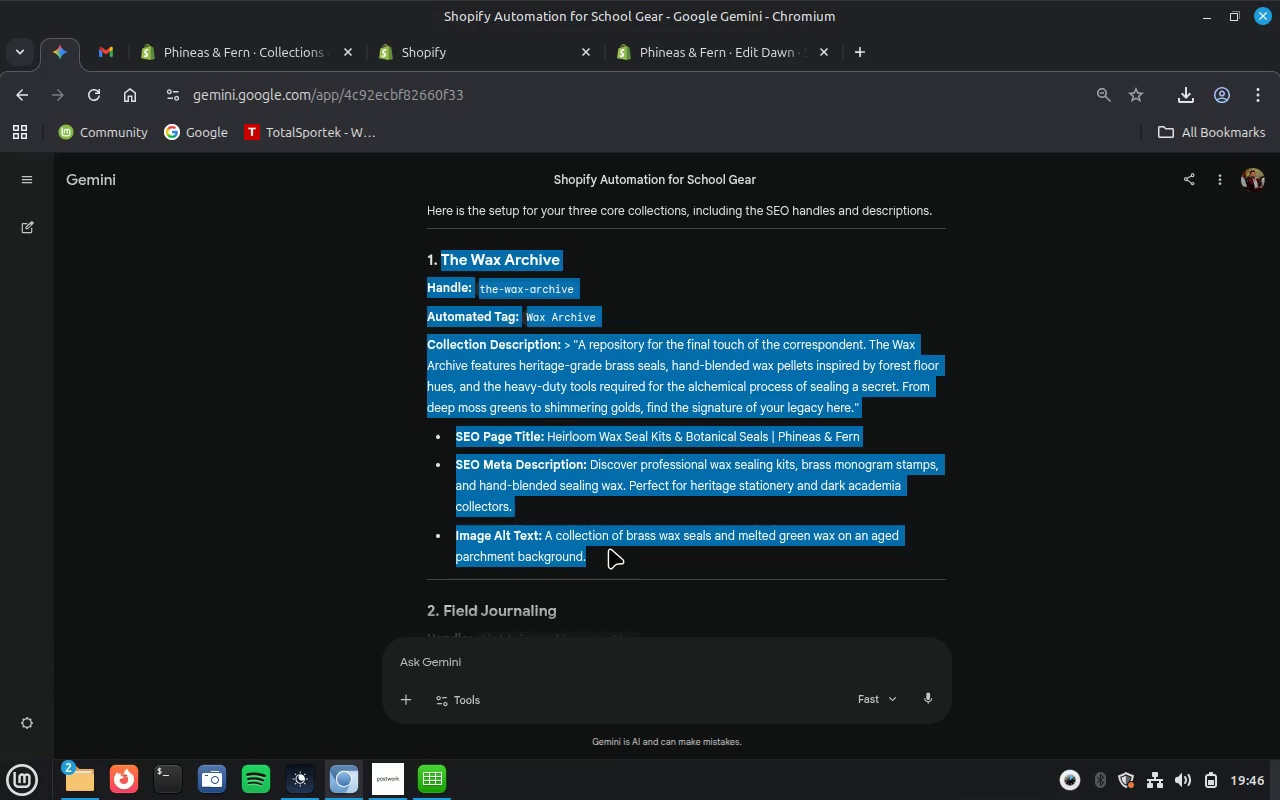 
key(Control+C)
 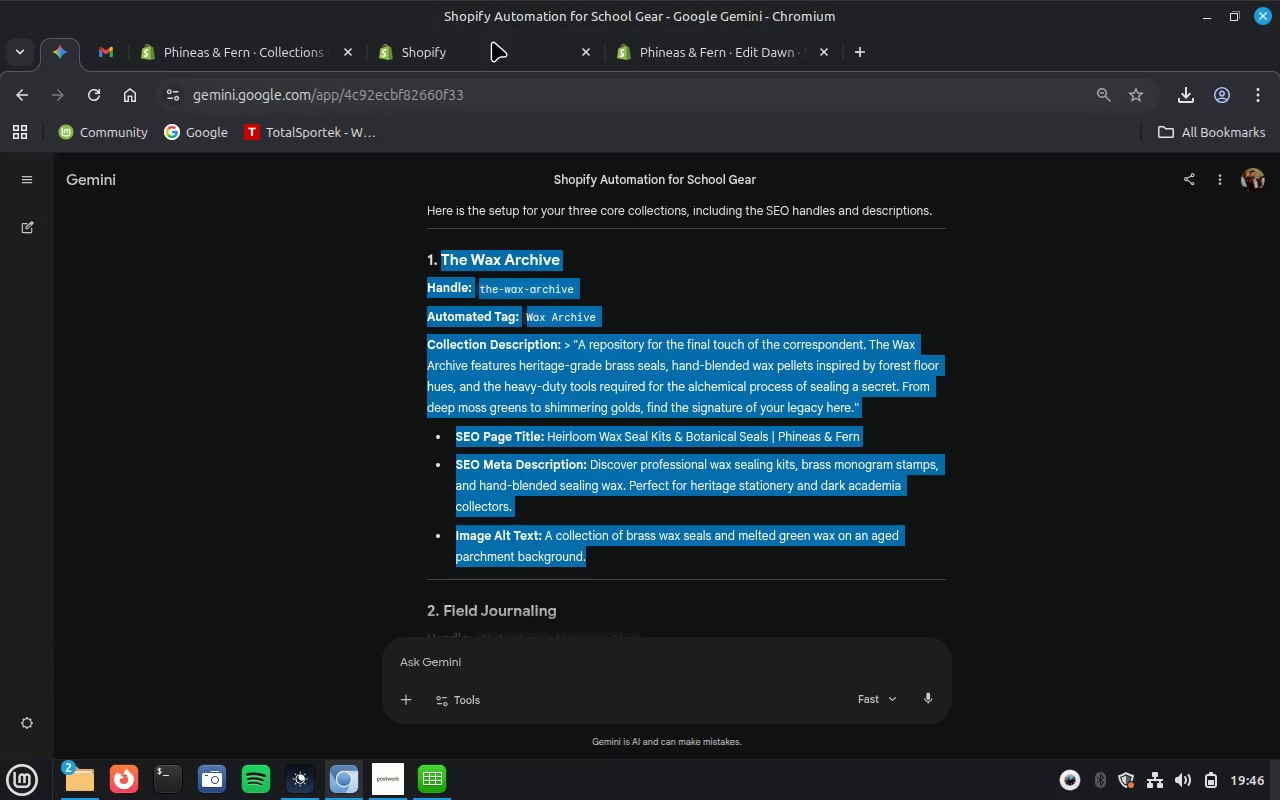 
left_click([497, 63])
 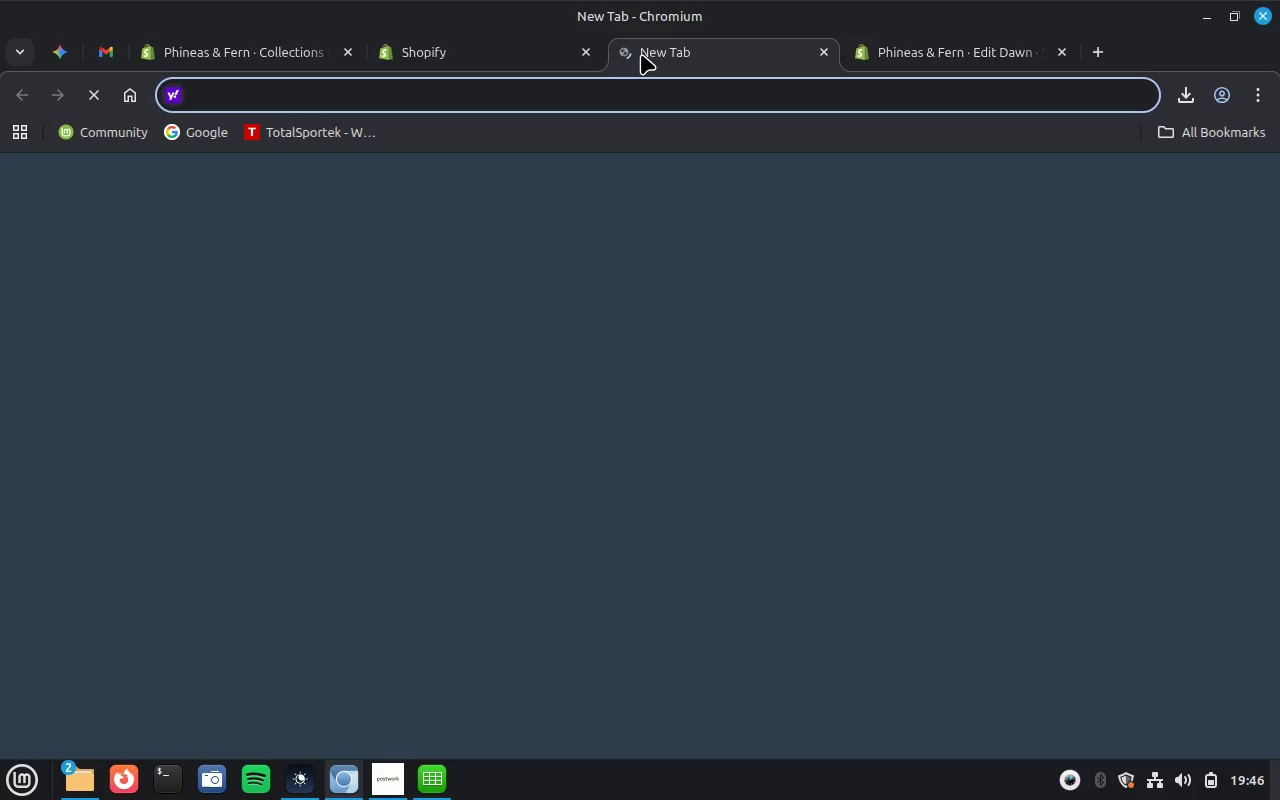 
left_click([823, 51])
 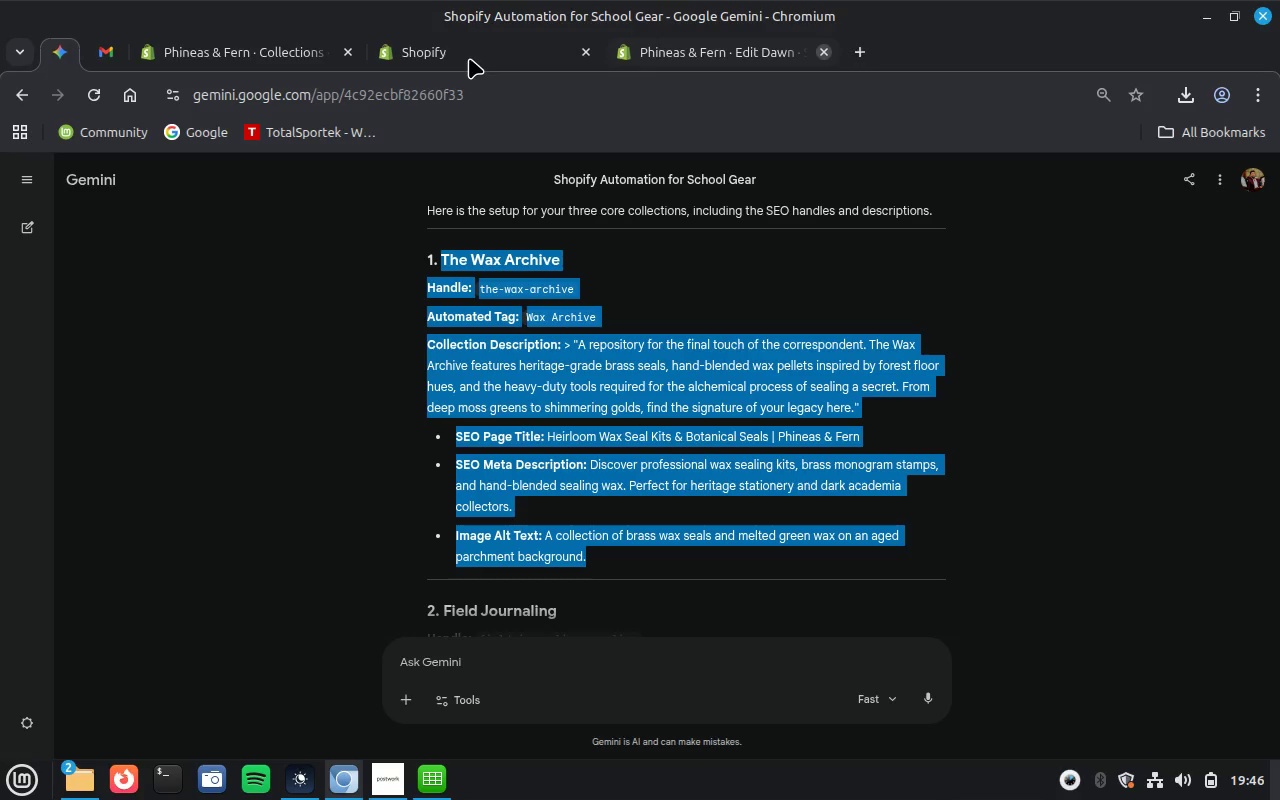 
left_click([469, 58])
 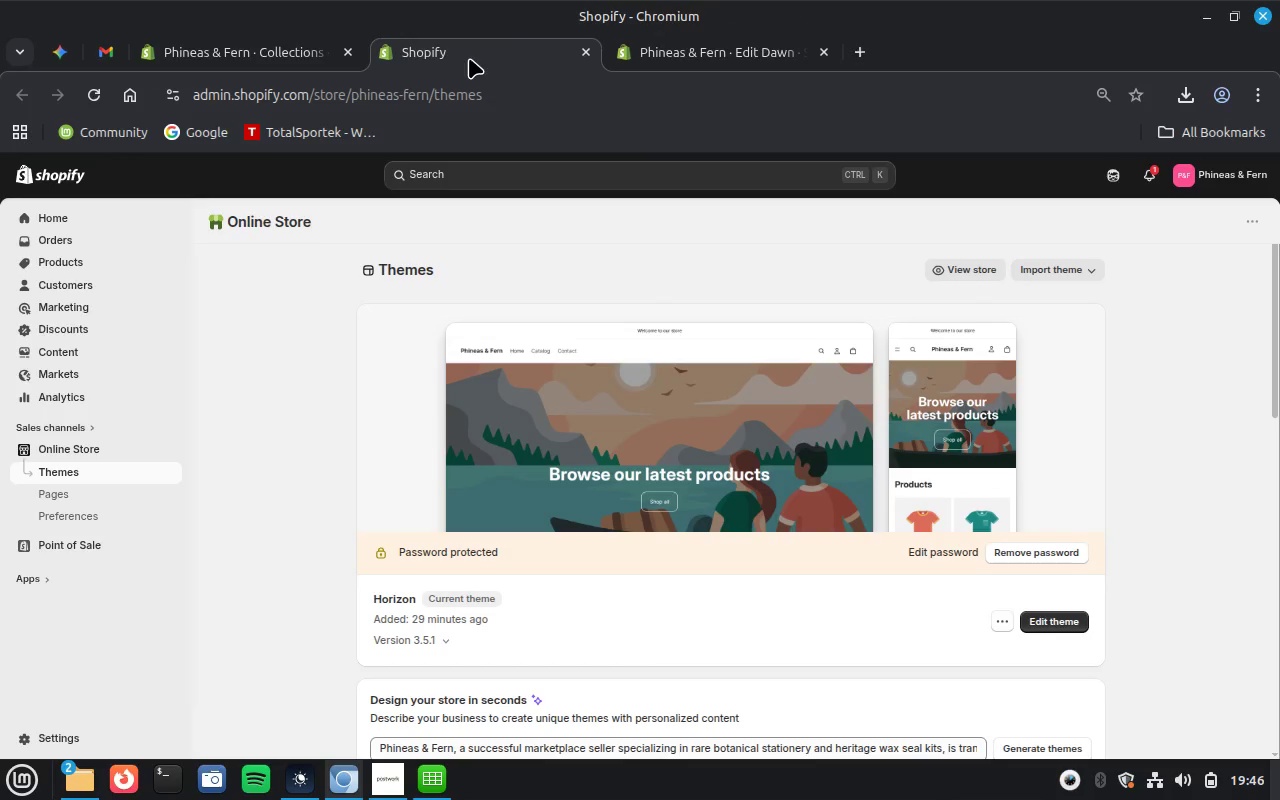 
left_click([695, 52])
 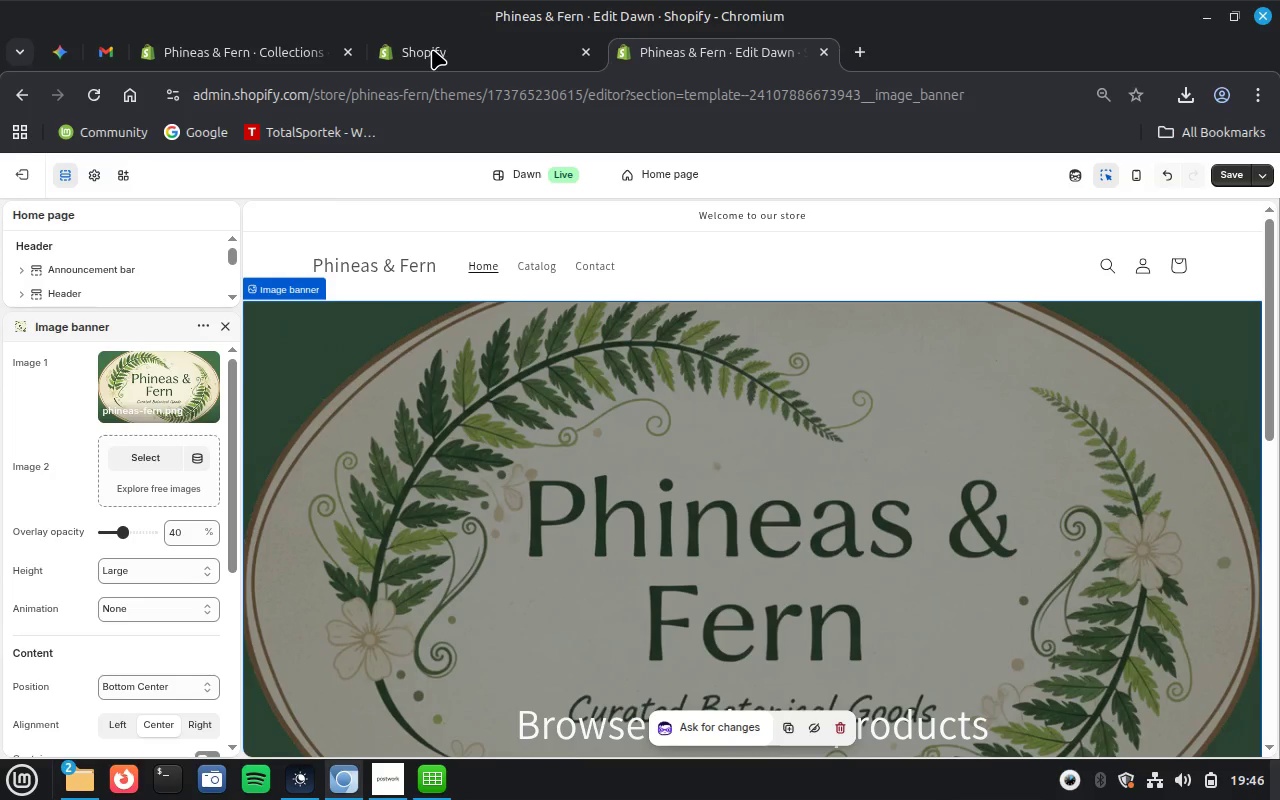 
left_click([244, 47])
 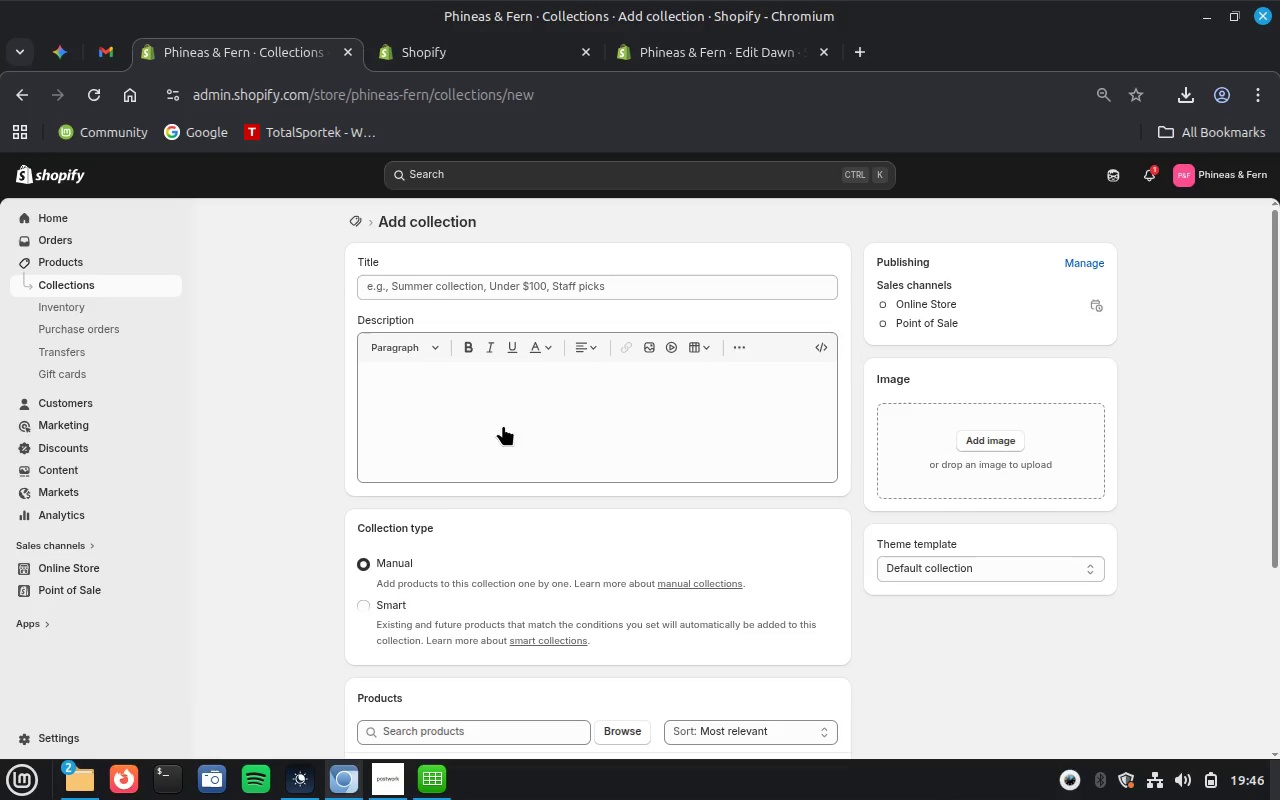 
left_click([502, 441])
 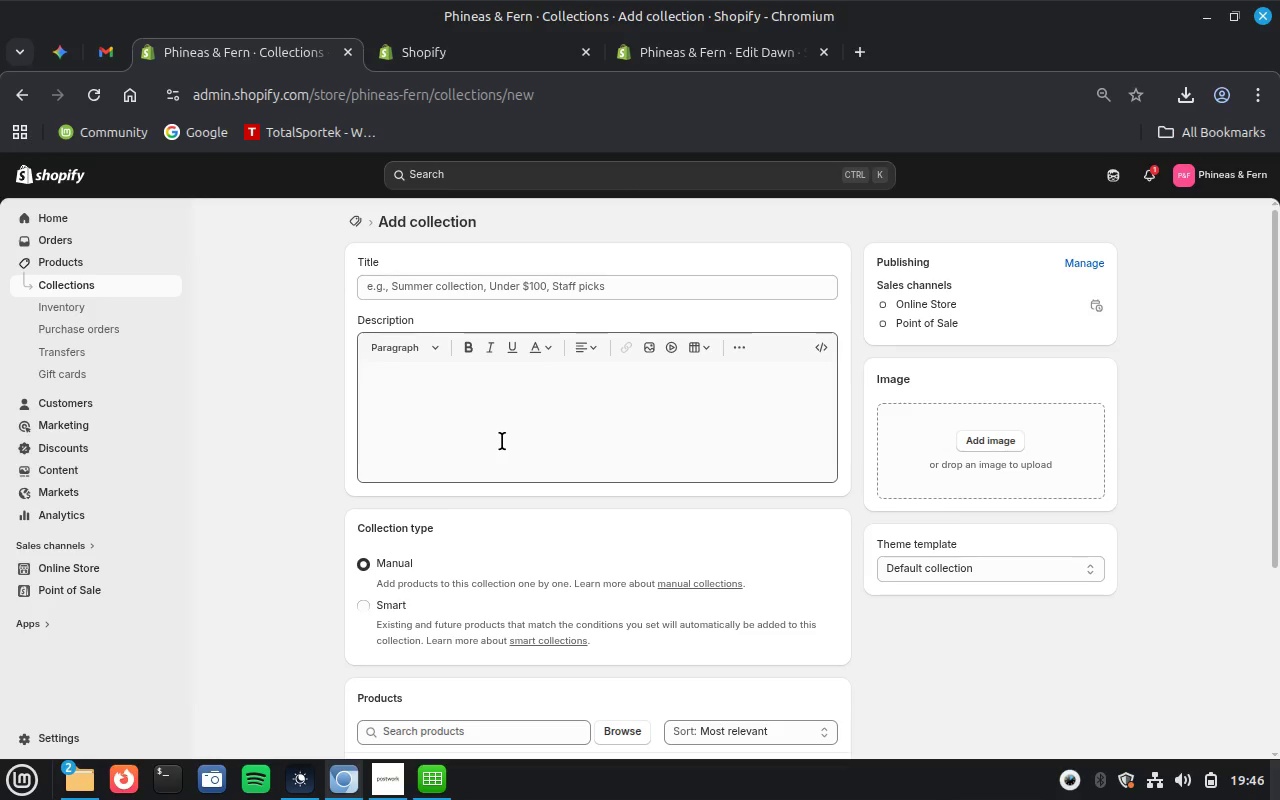 
left_click([502, 441])
 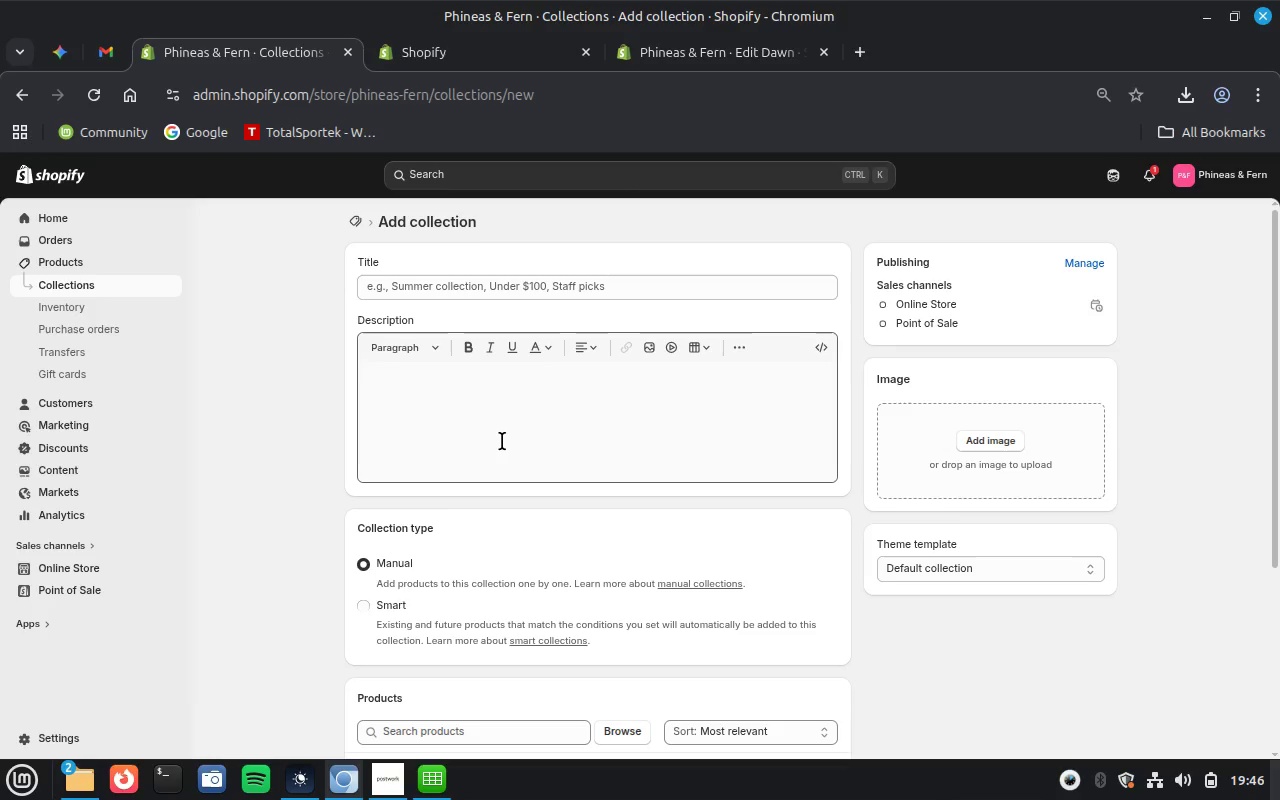 
key(Control+V)
 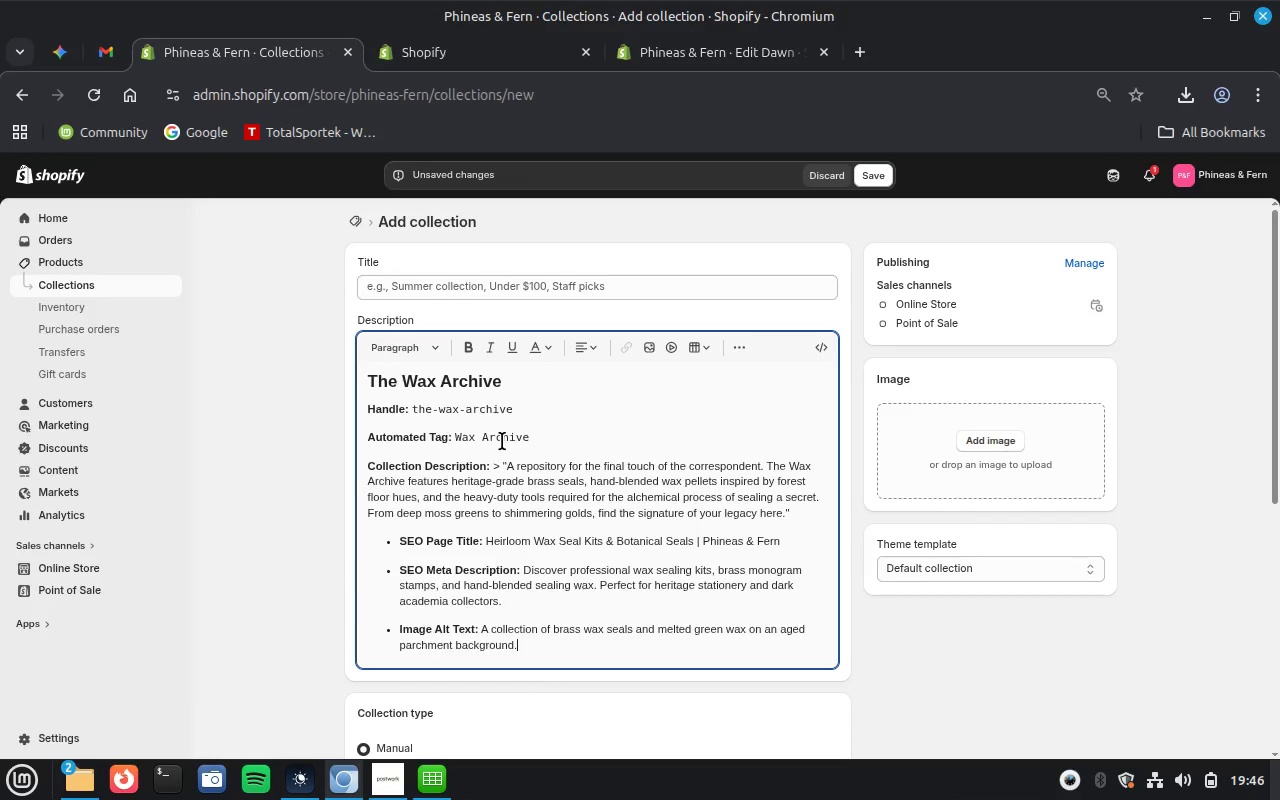 
wait(6.31)
 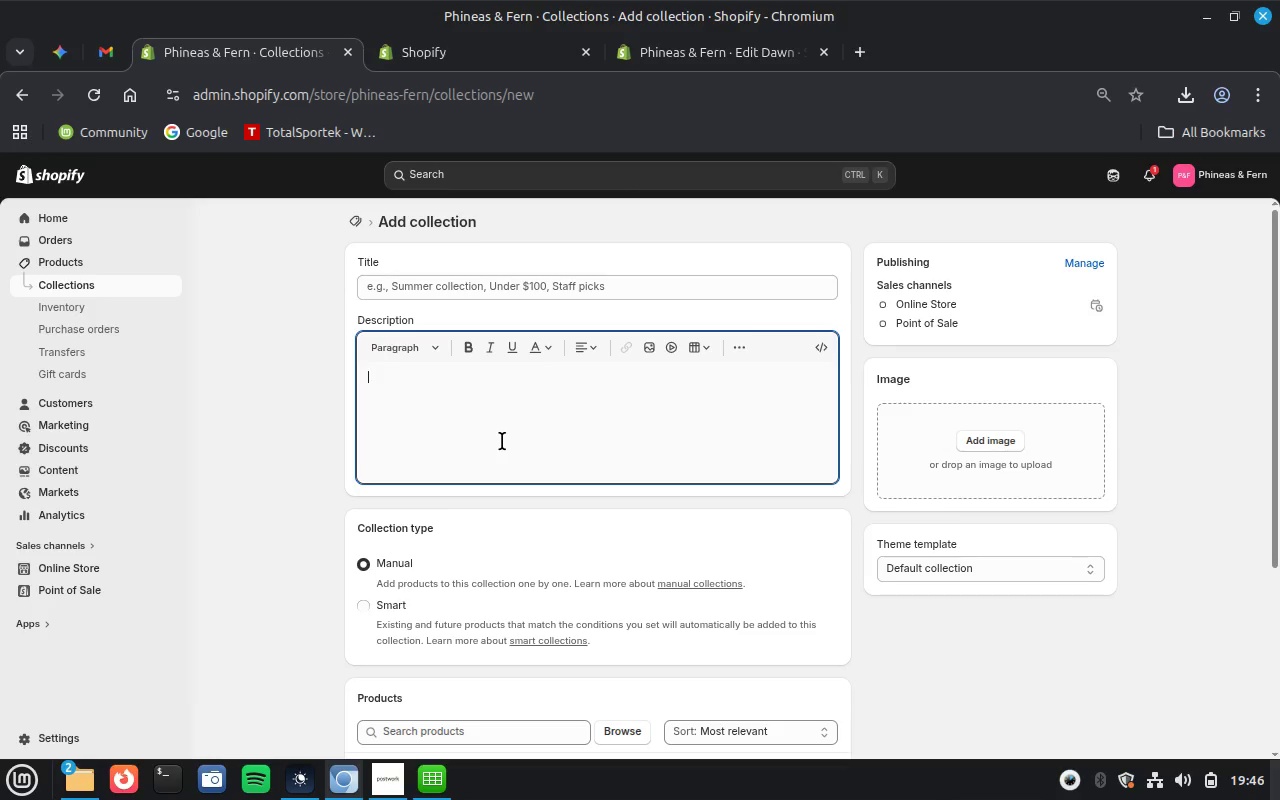 
double_click([505, 377])
 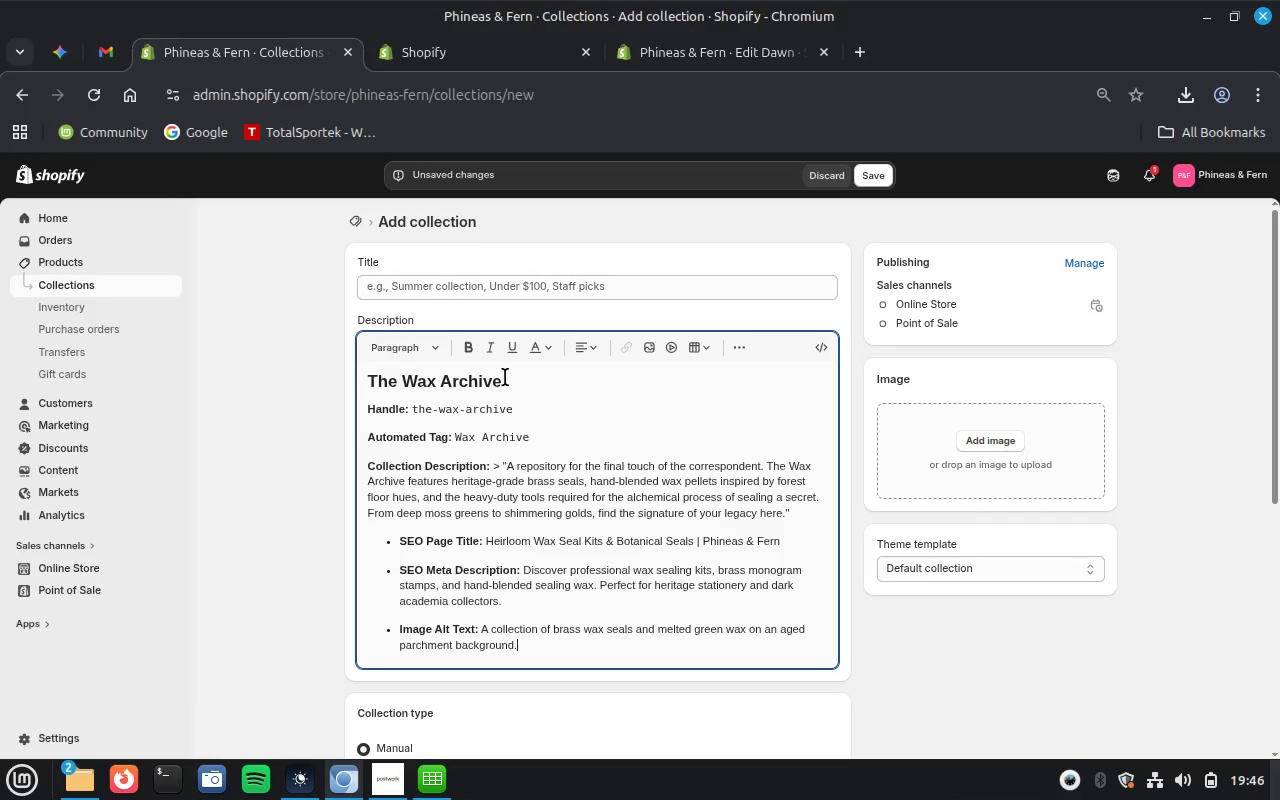 
triple_click([505, 377])
 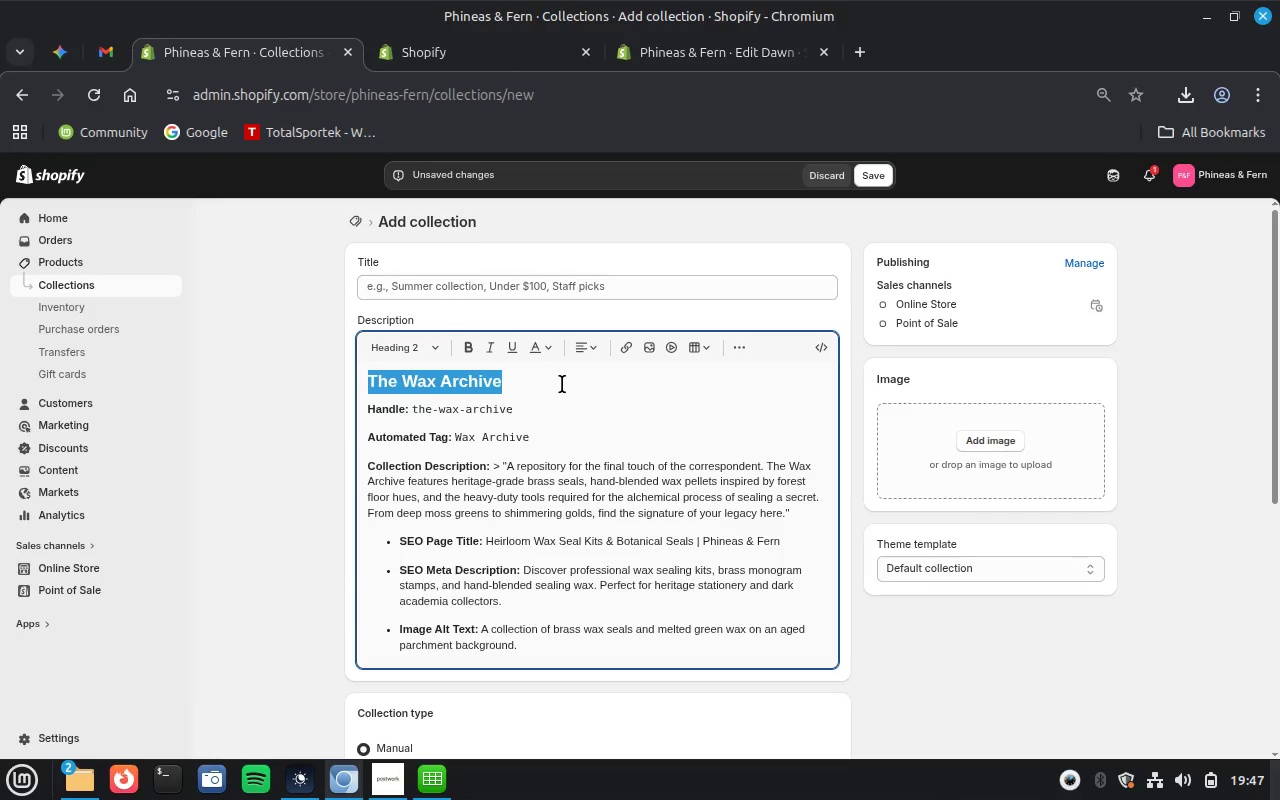 
wait(8.38)
 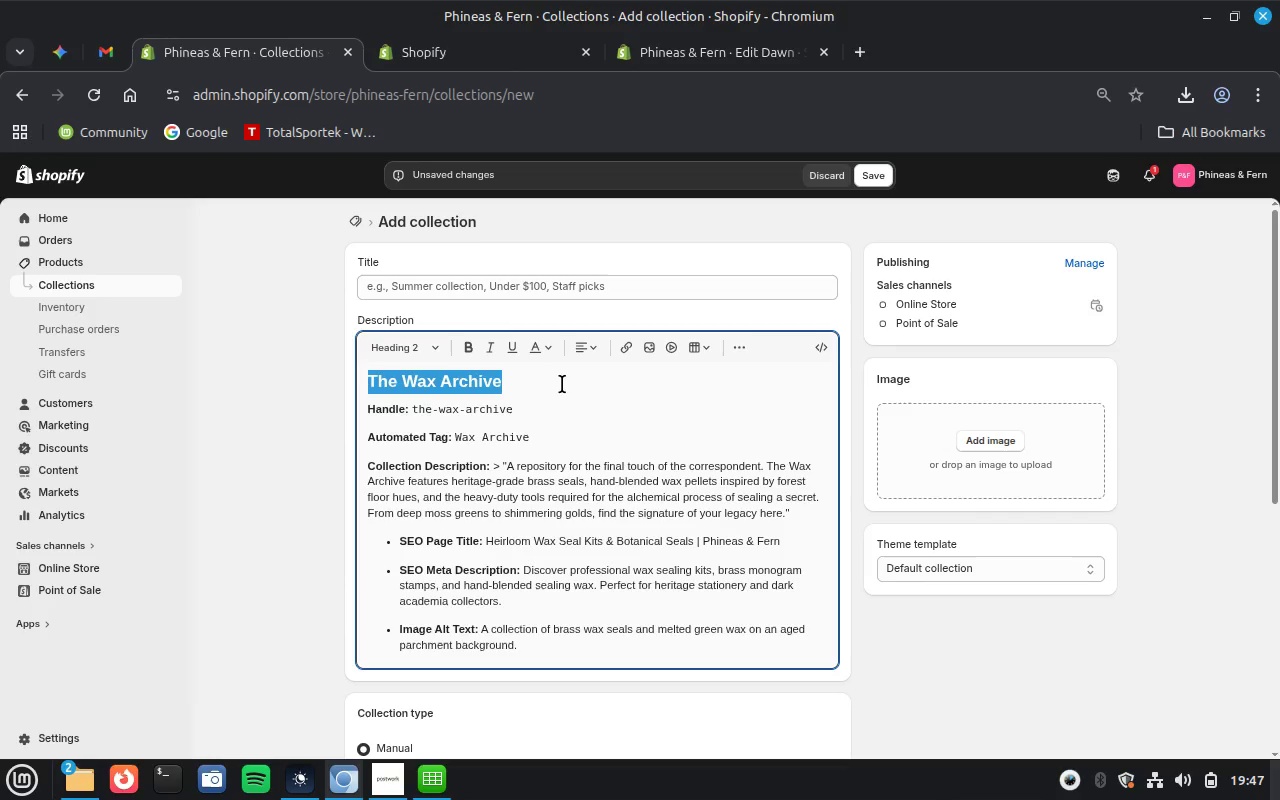 
key(Control+X)
 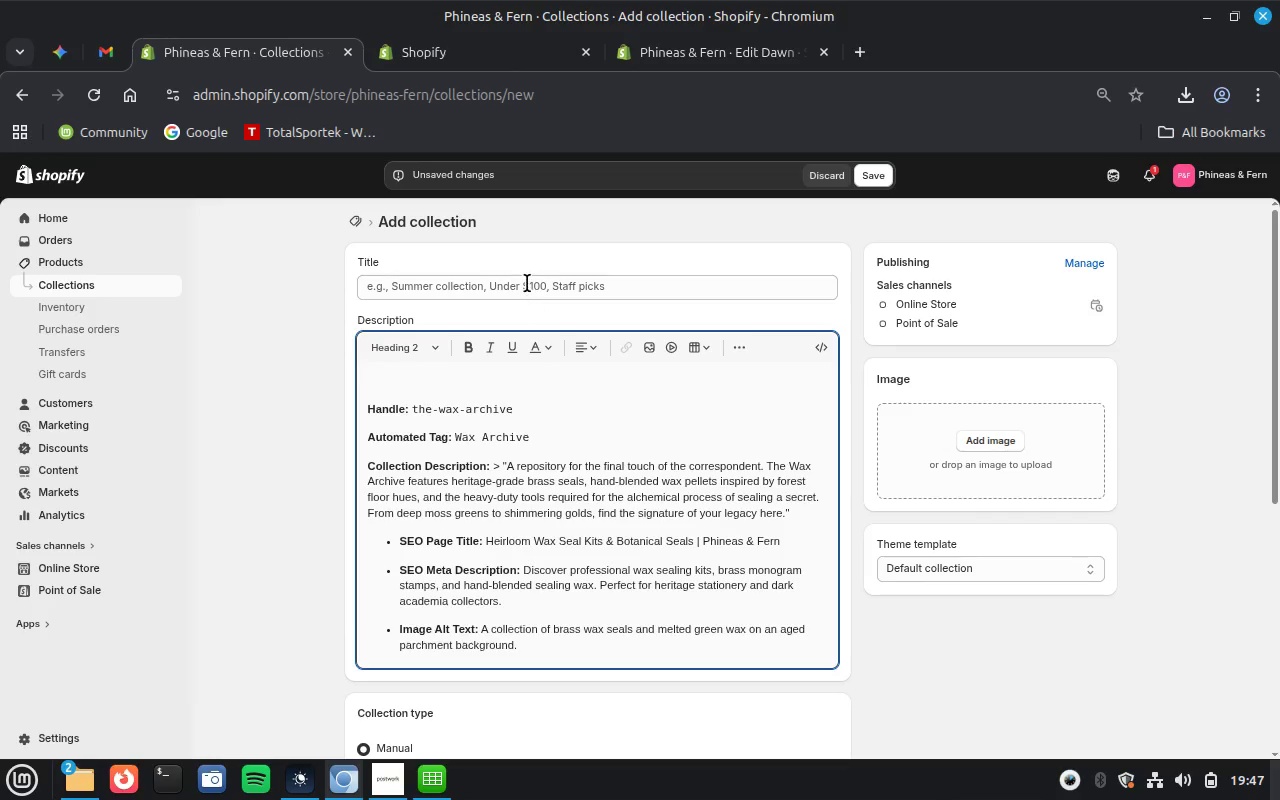 
left_click([527, 283])
 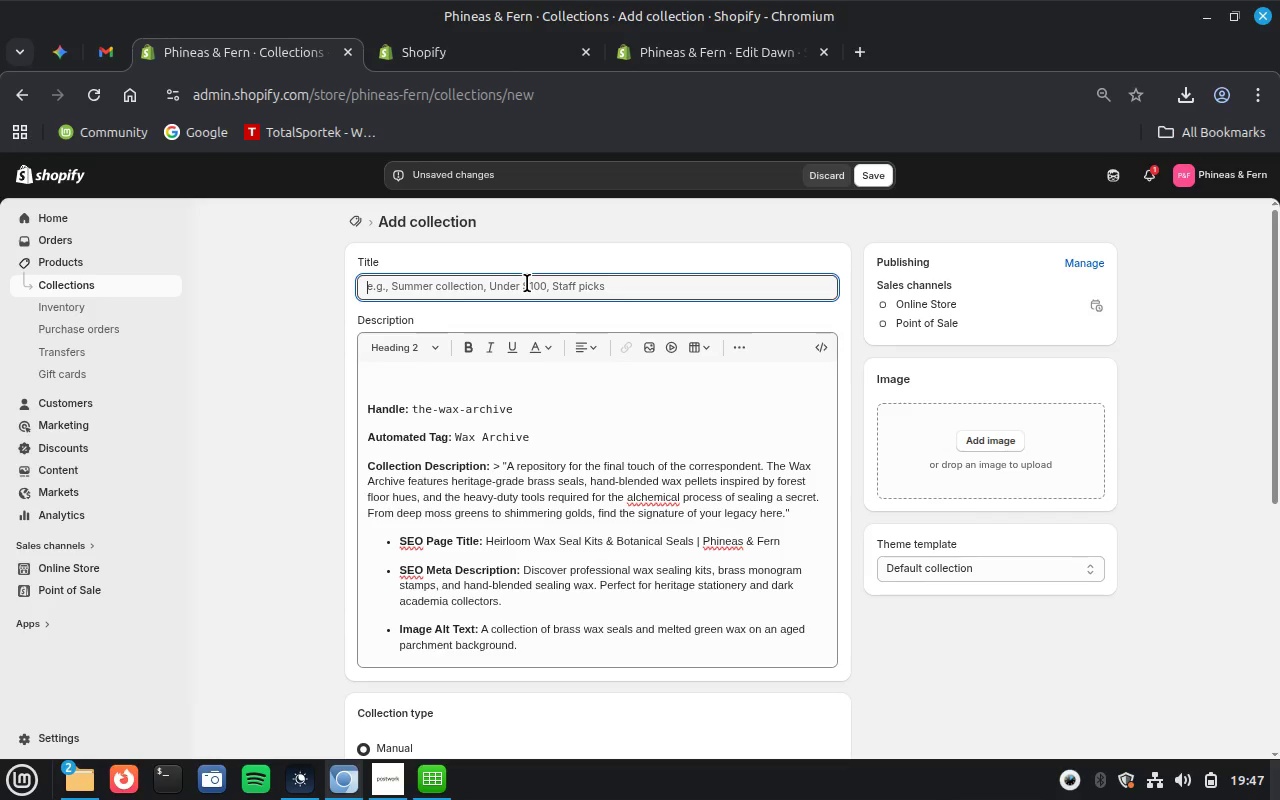 
key(Control+V)
 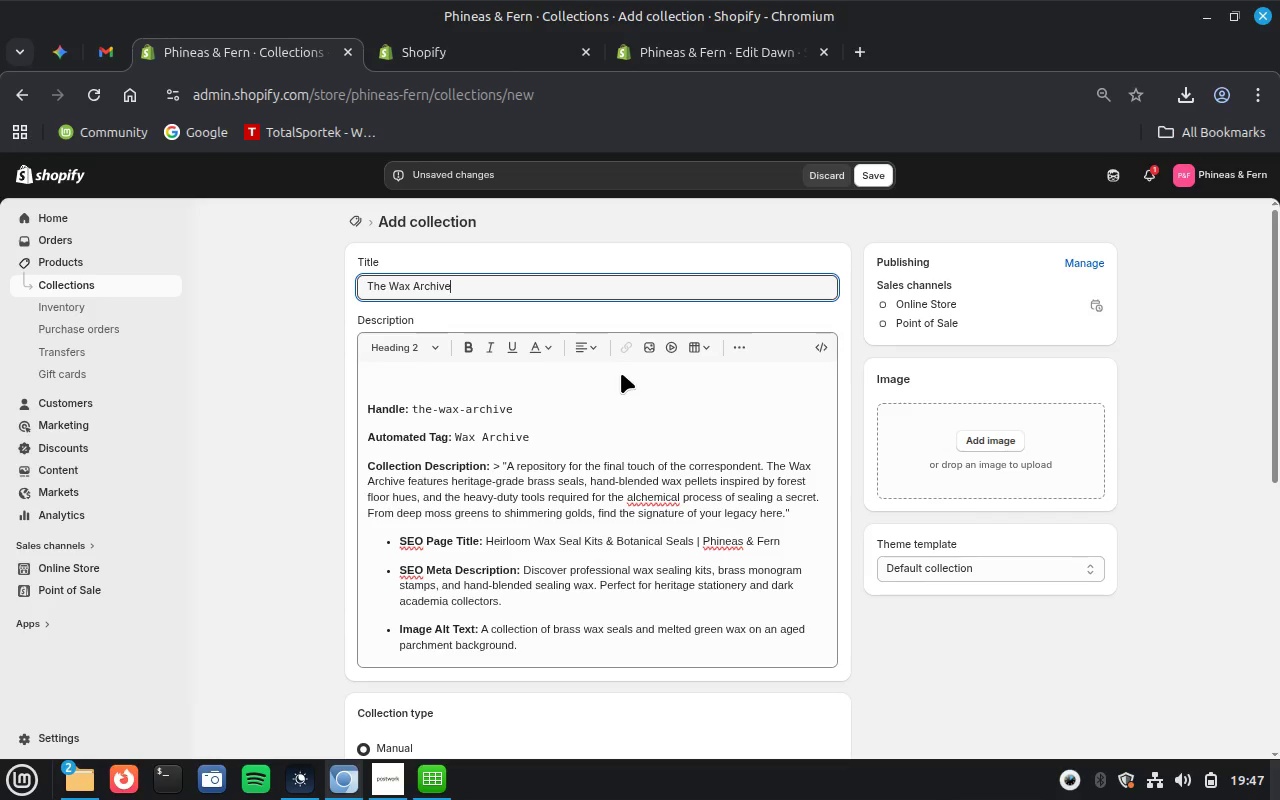 
wait(6.53)
 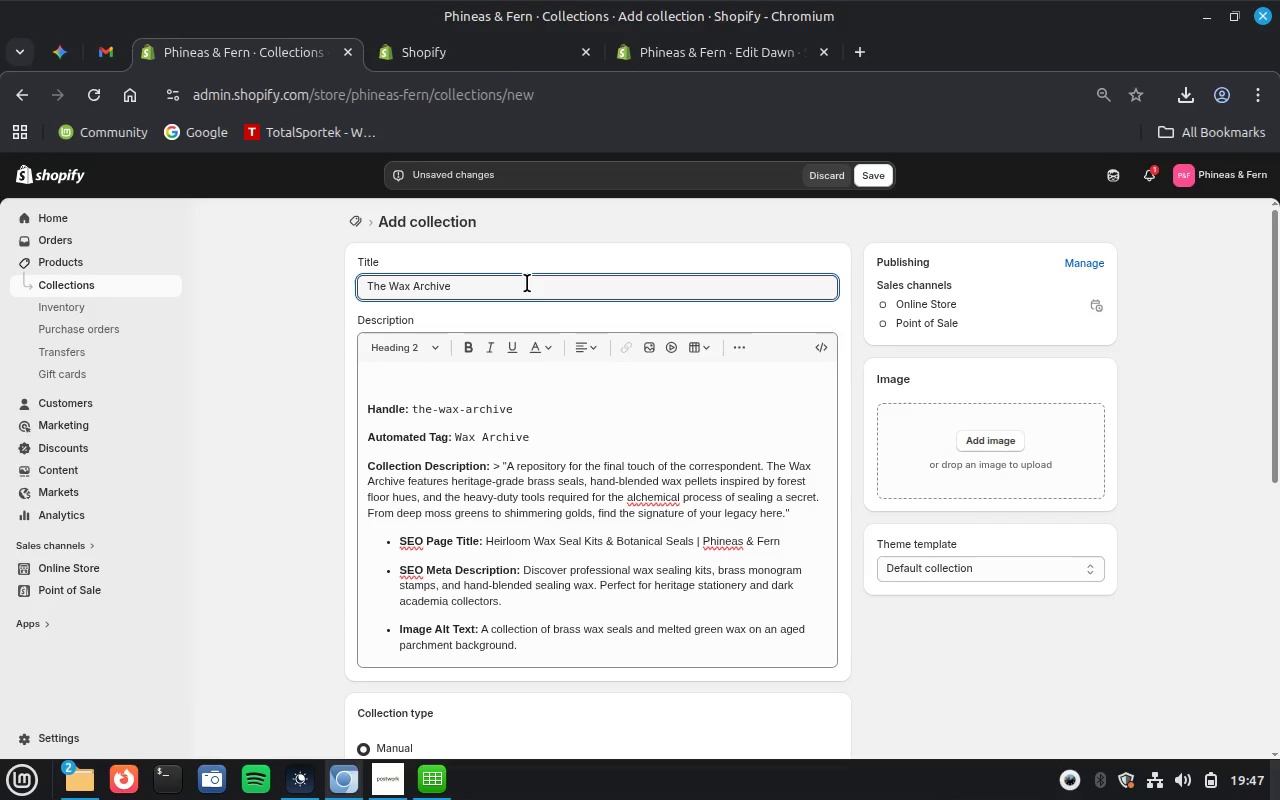 
left_click([994, 435])
 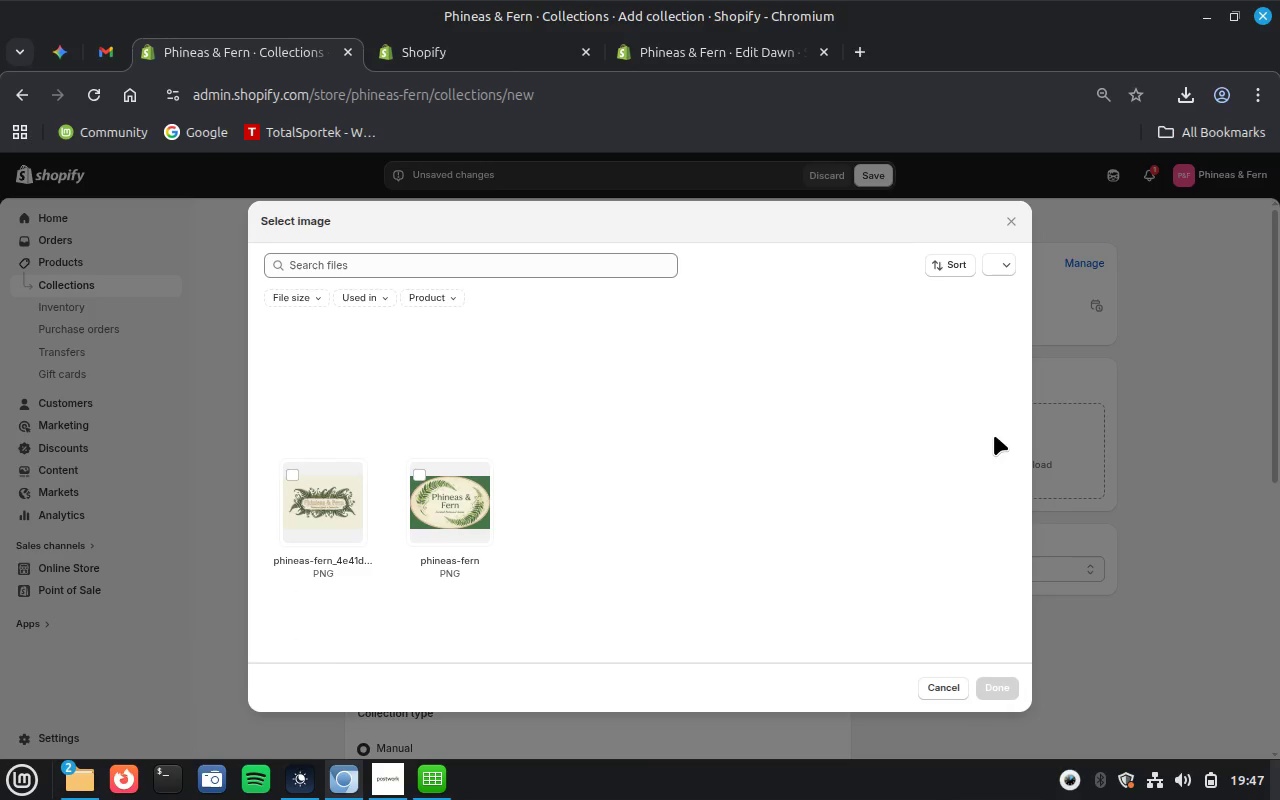 
wait(7.92)
 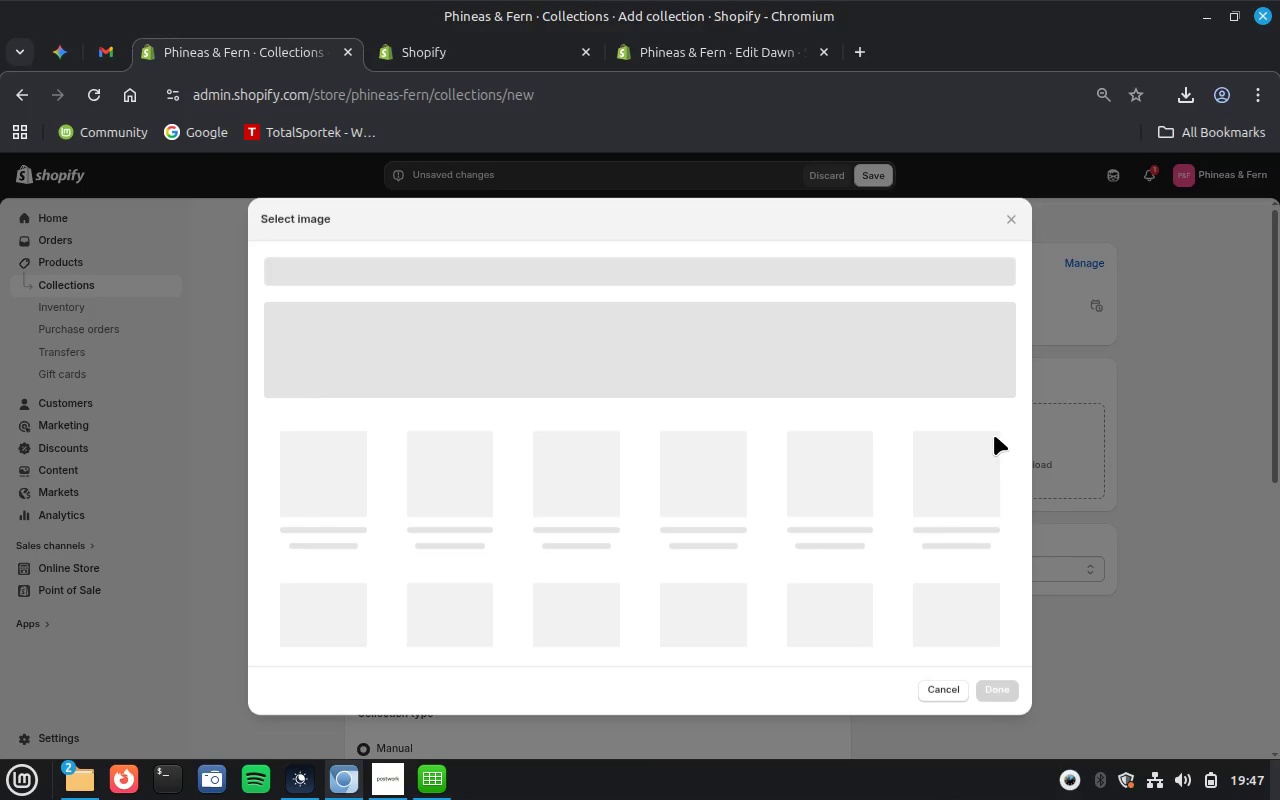 
left_click([675, 365])
 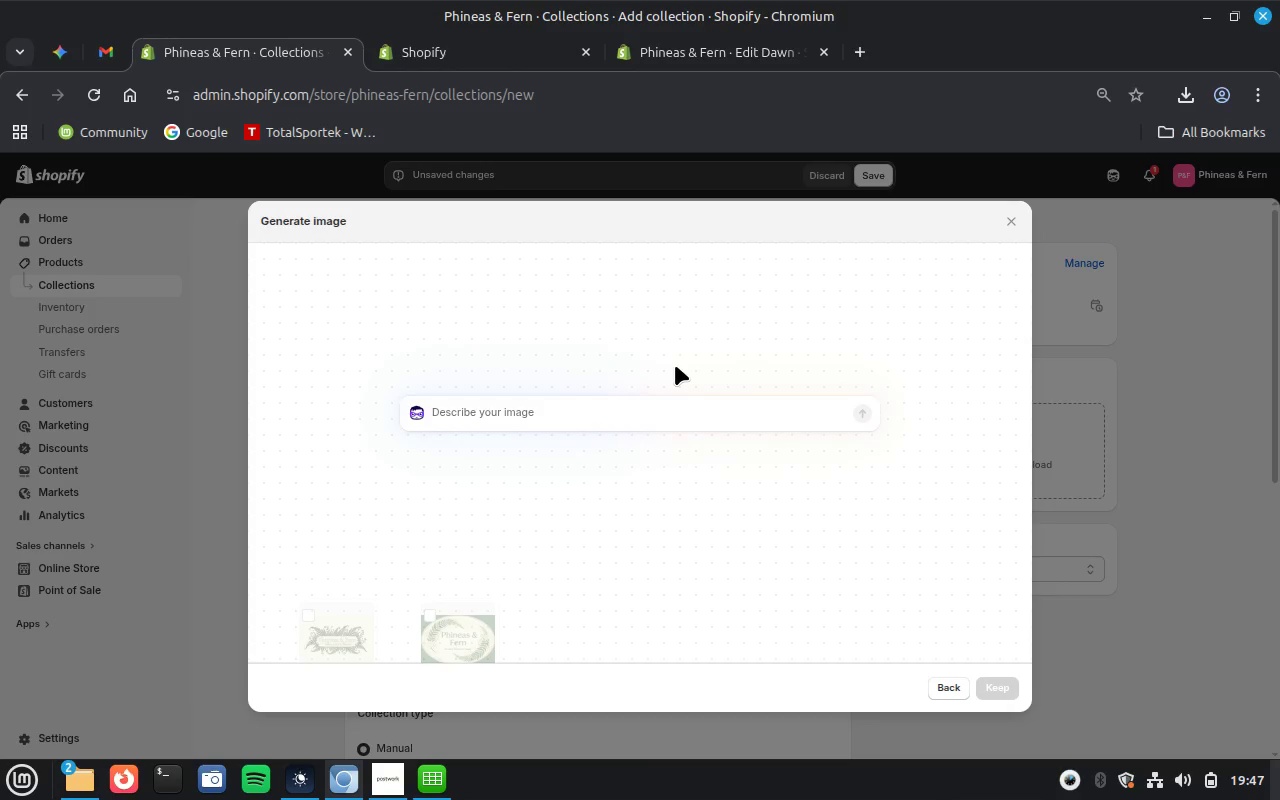 
key(Control+V)
 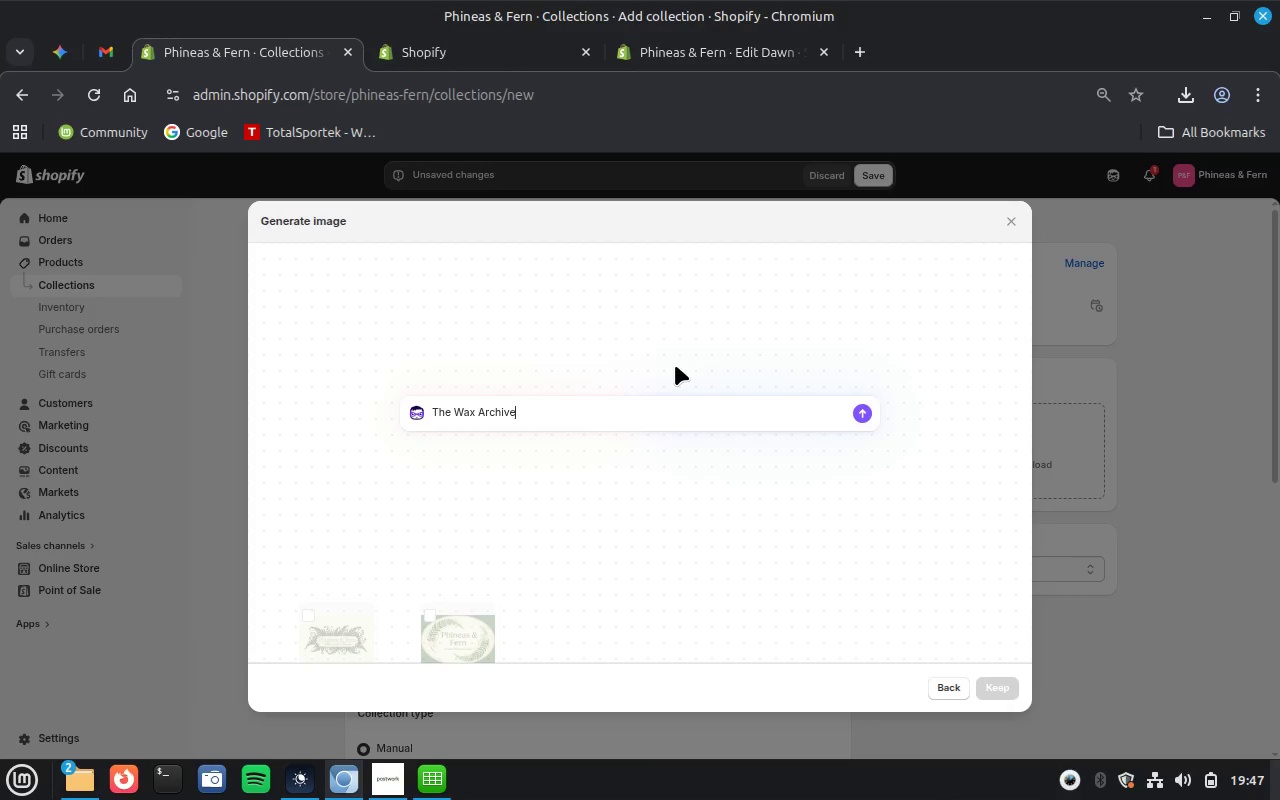 
key(Enter)
 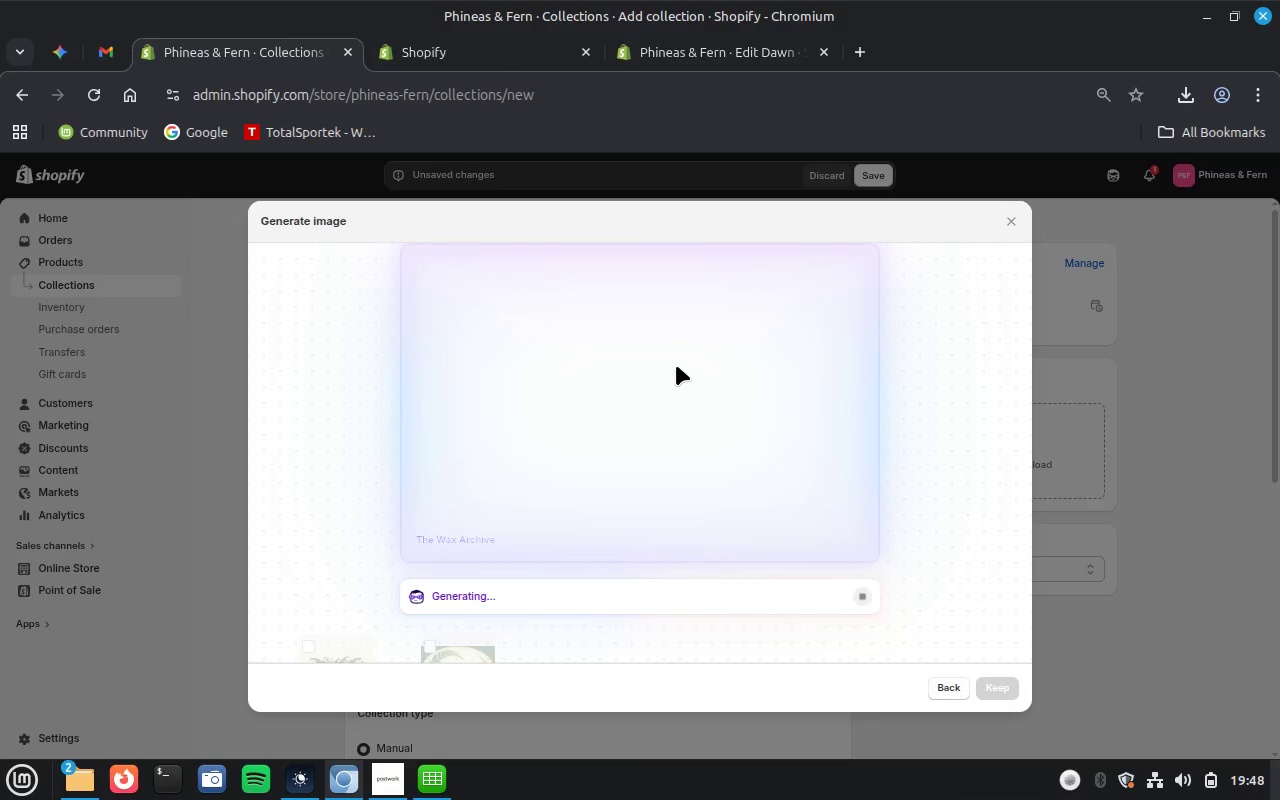 
wait(48.2)
 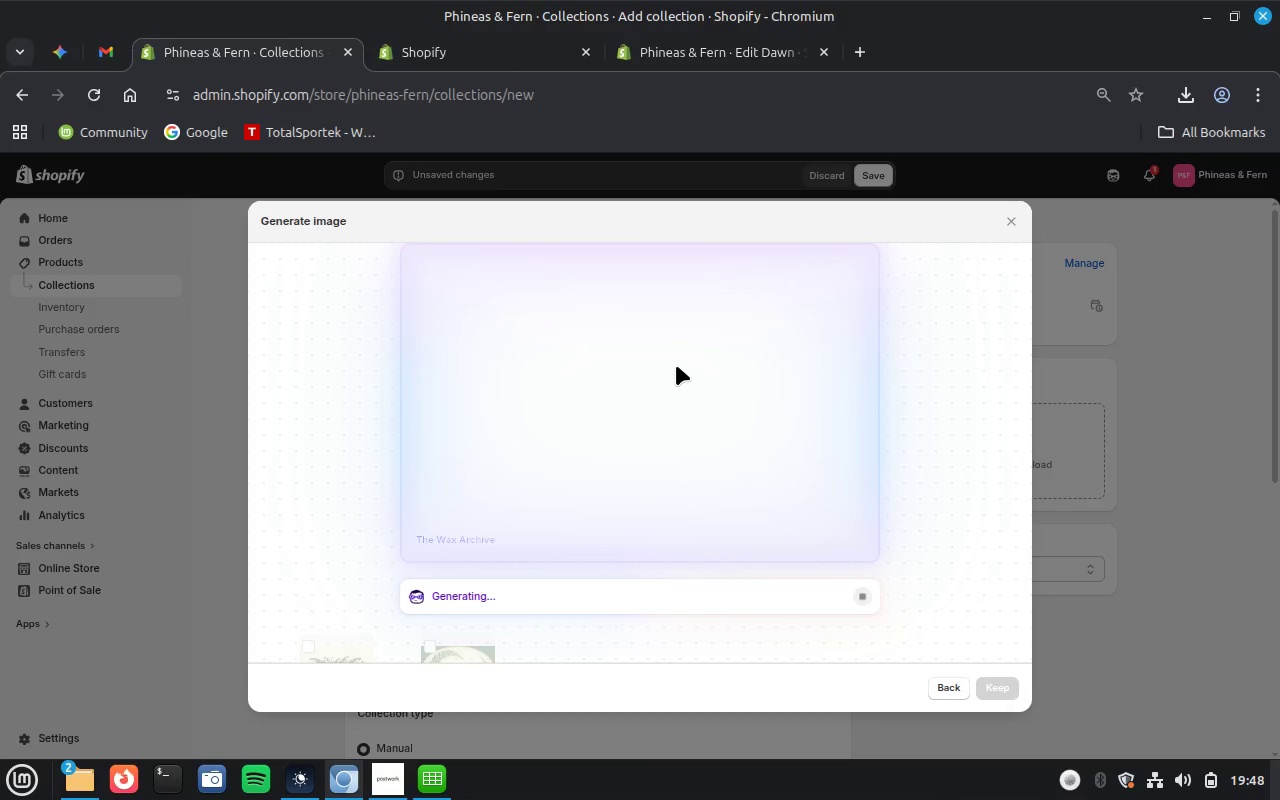 
left_click([1000, 691])
 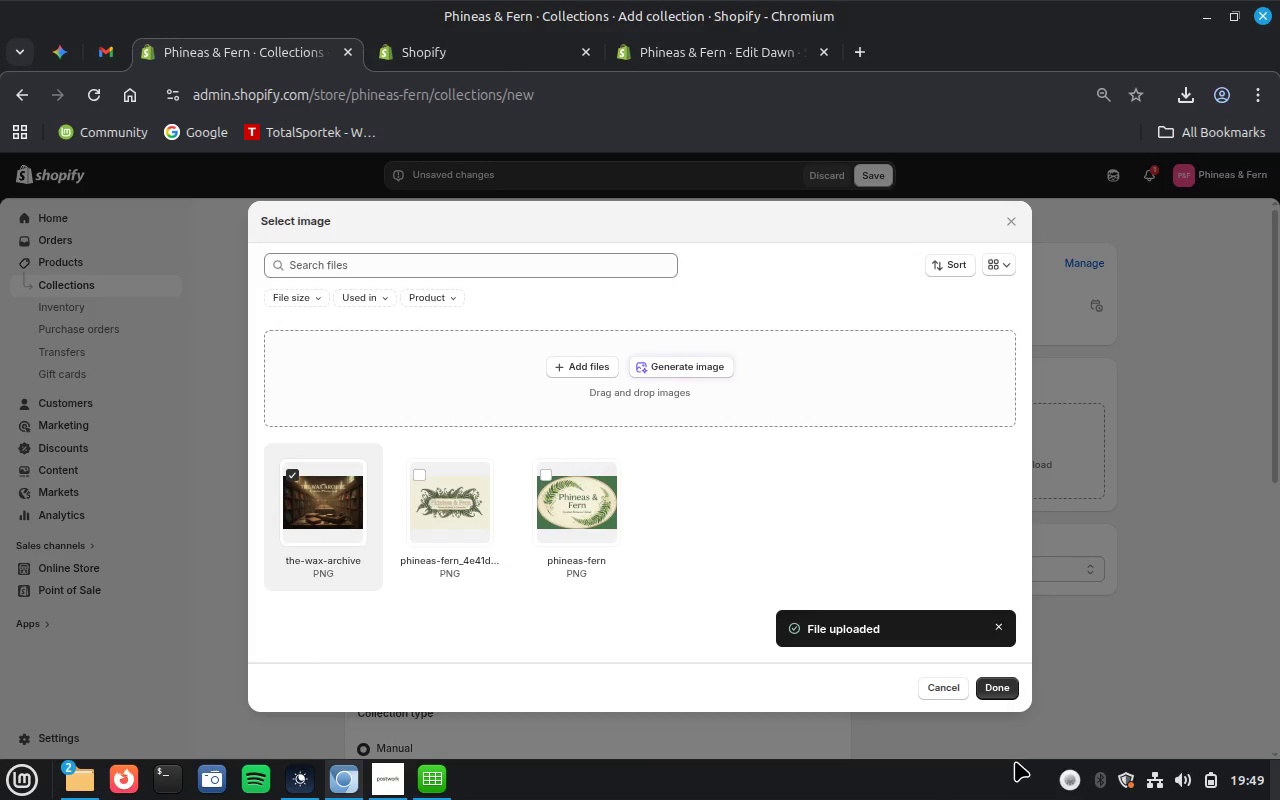 
wait(87.22)
 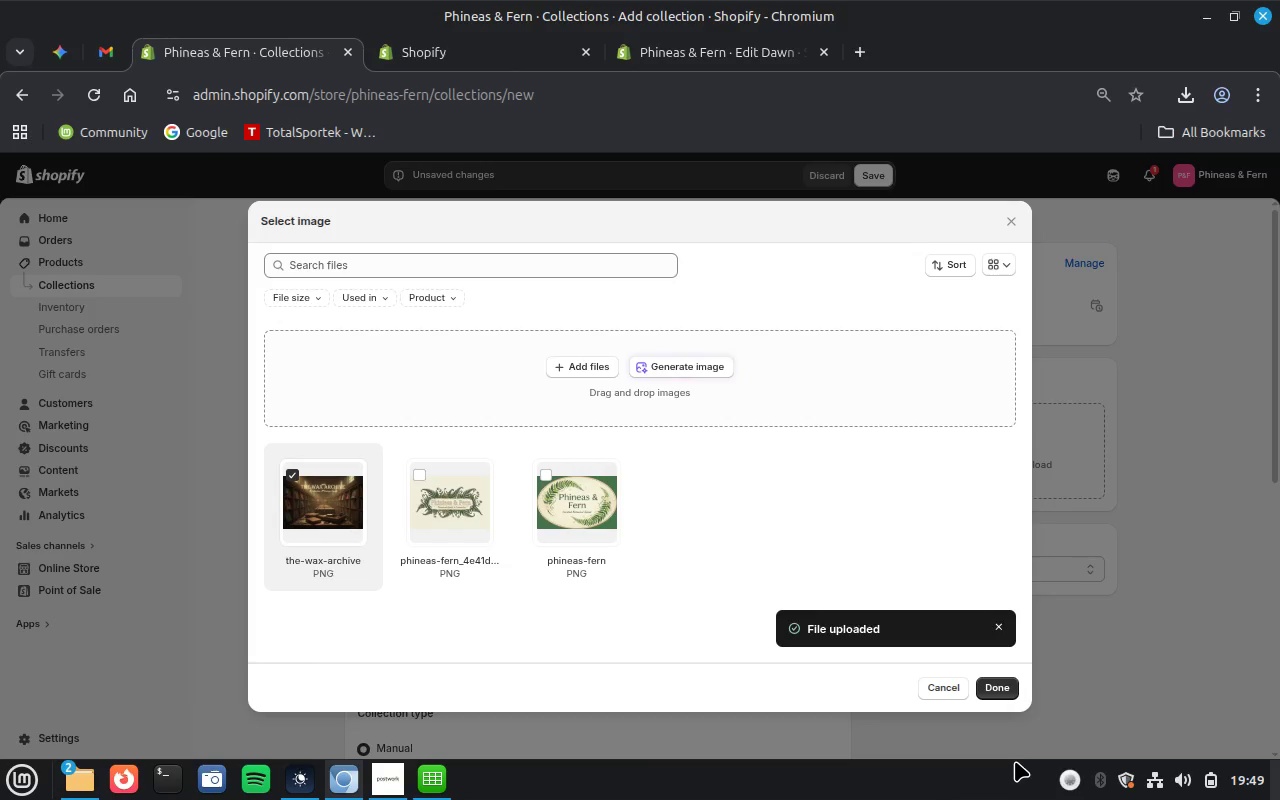 
left_click([1005, 695])
 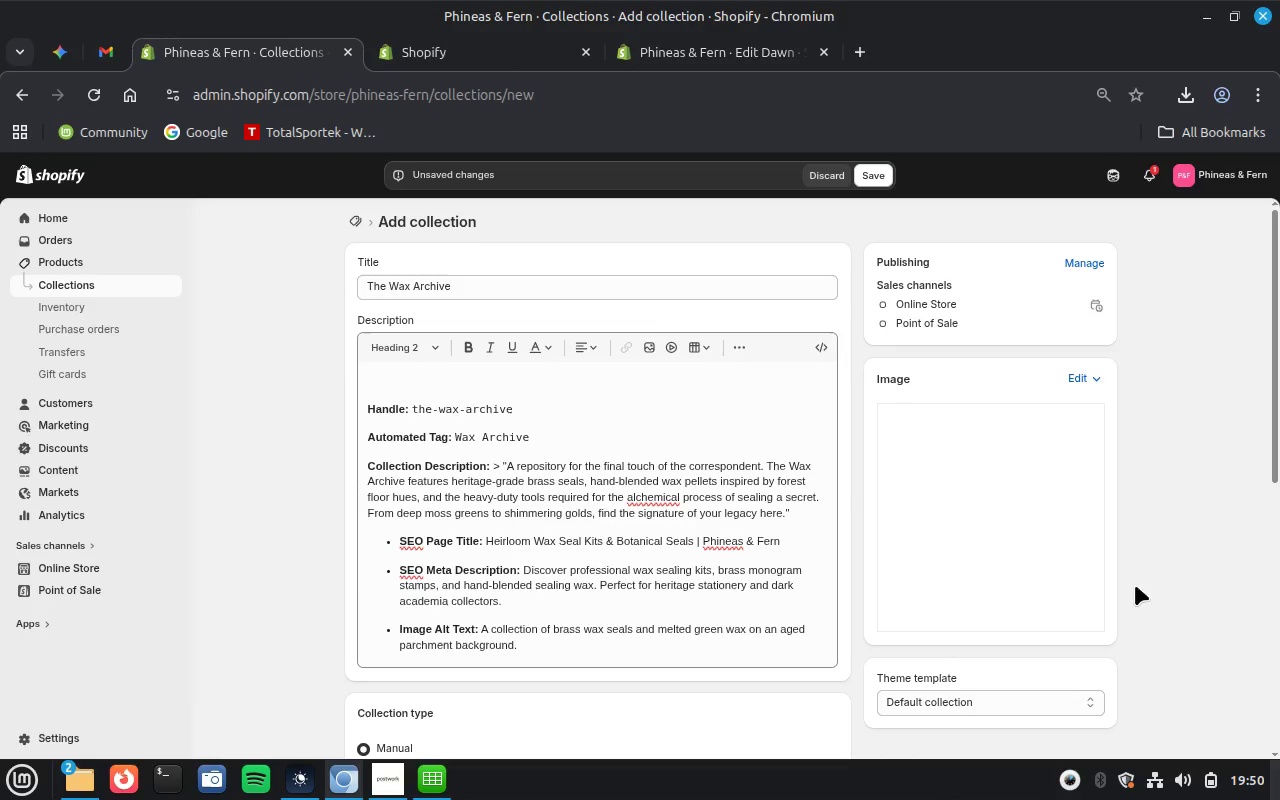 
wait(22.26)
 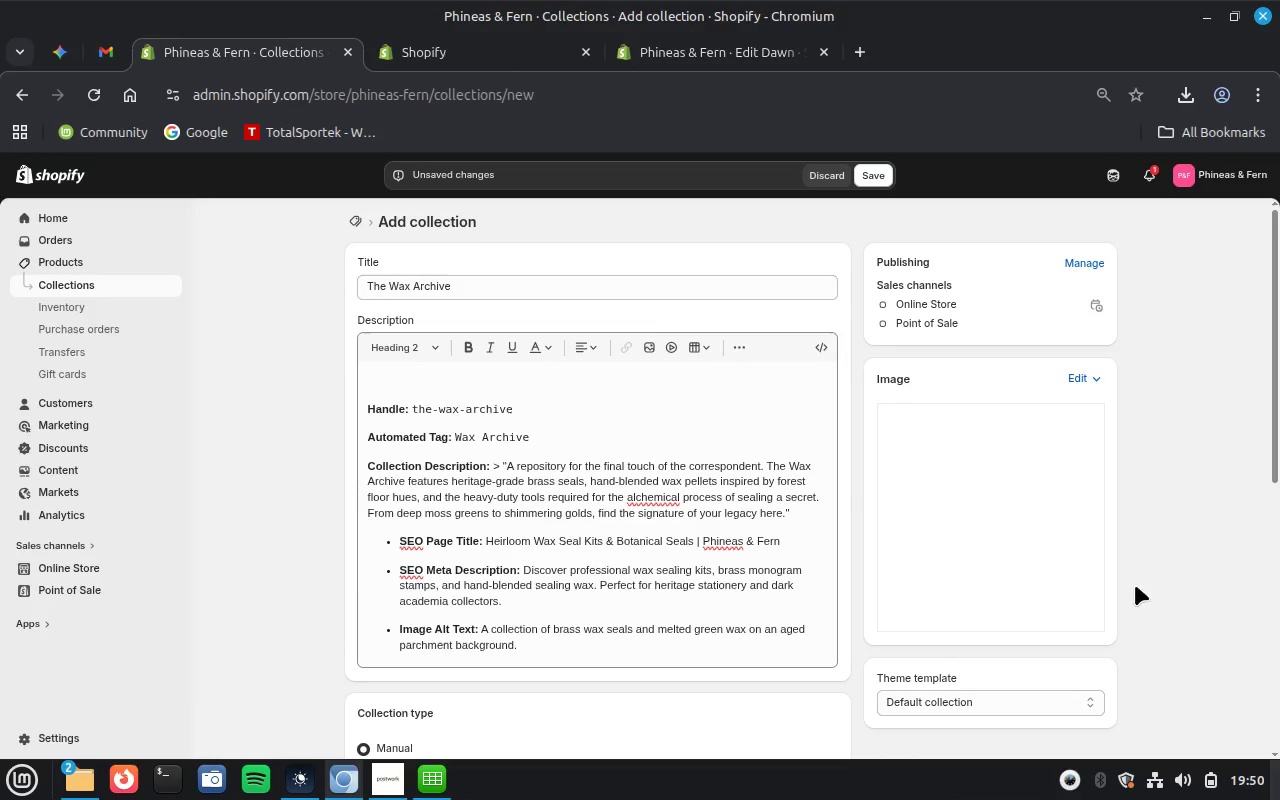 
left_click_drag(start_coordinate=[454, 438], to_coordinate=[550, 440])
 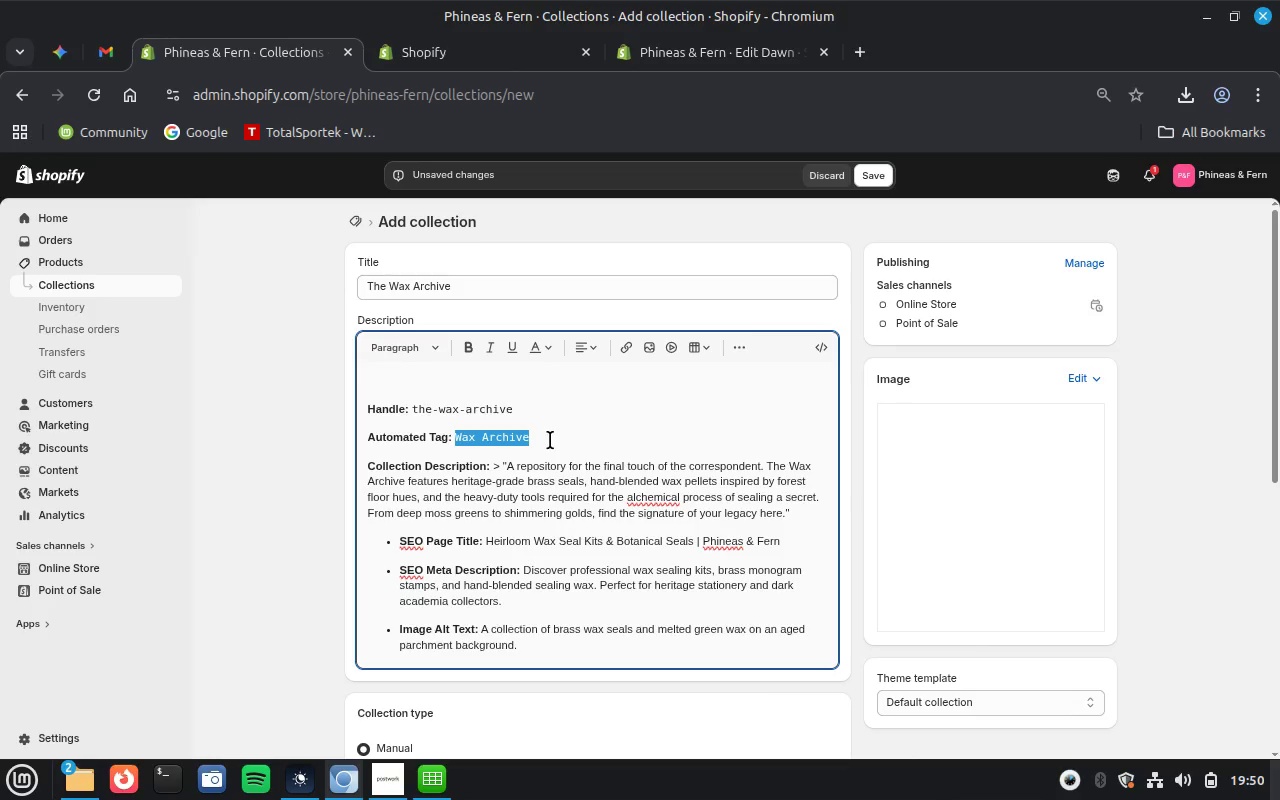 
key(Control+X)
 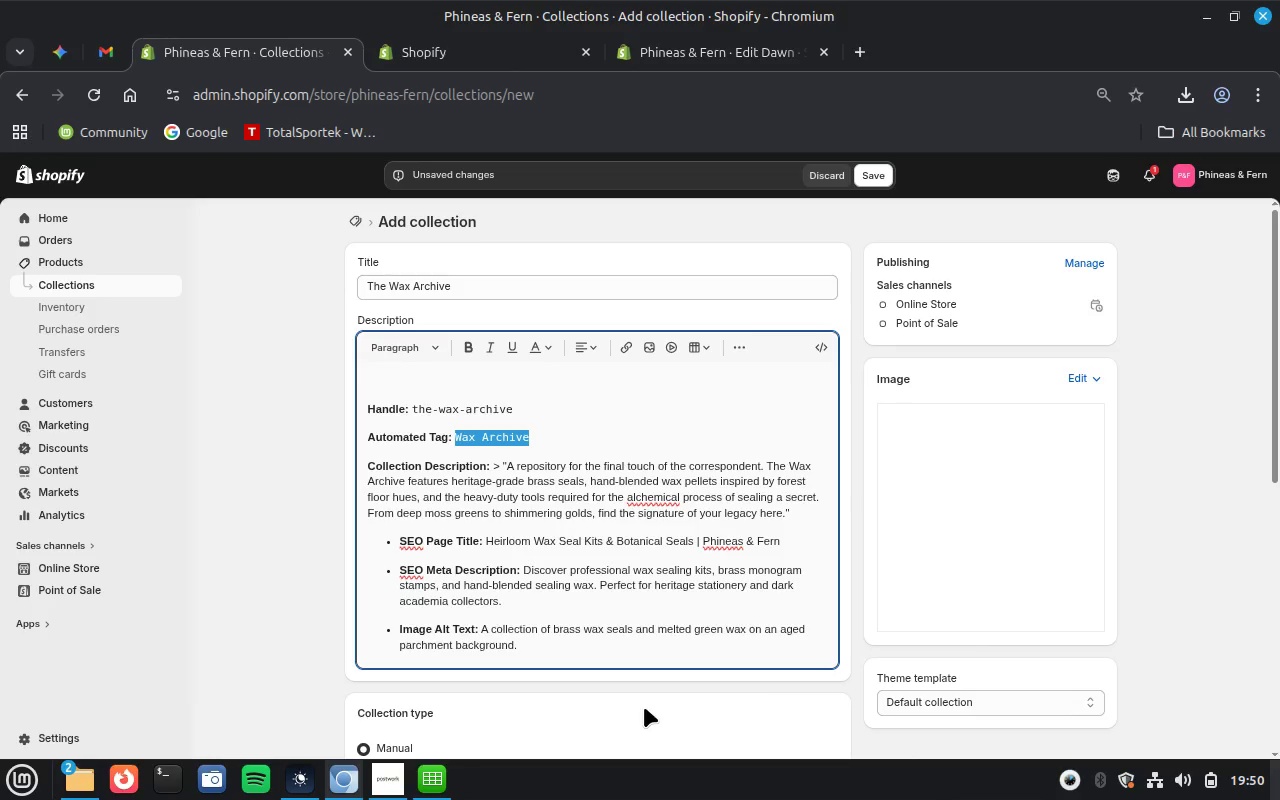 
scroll: coordinate [644, 707], scroll_direction: down, amount: 2.0
 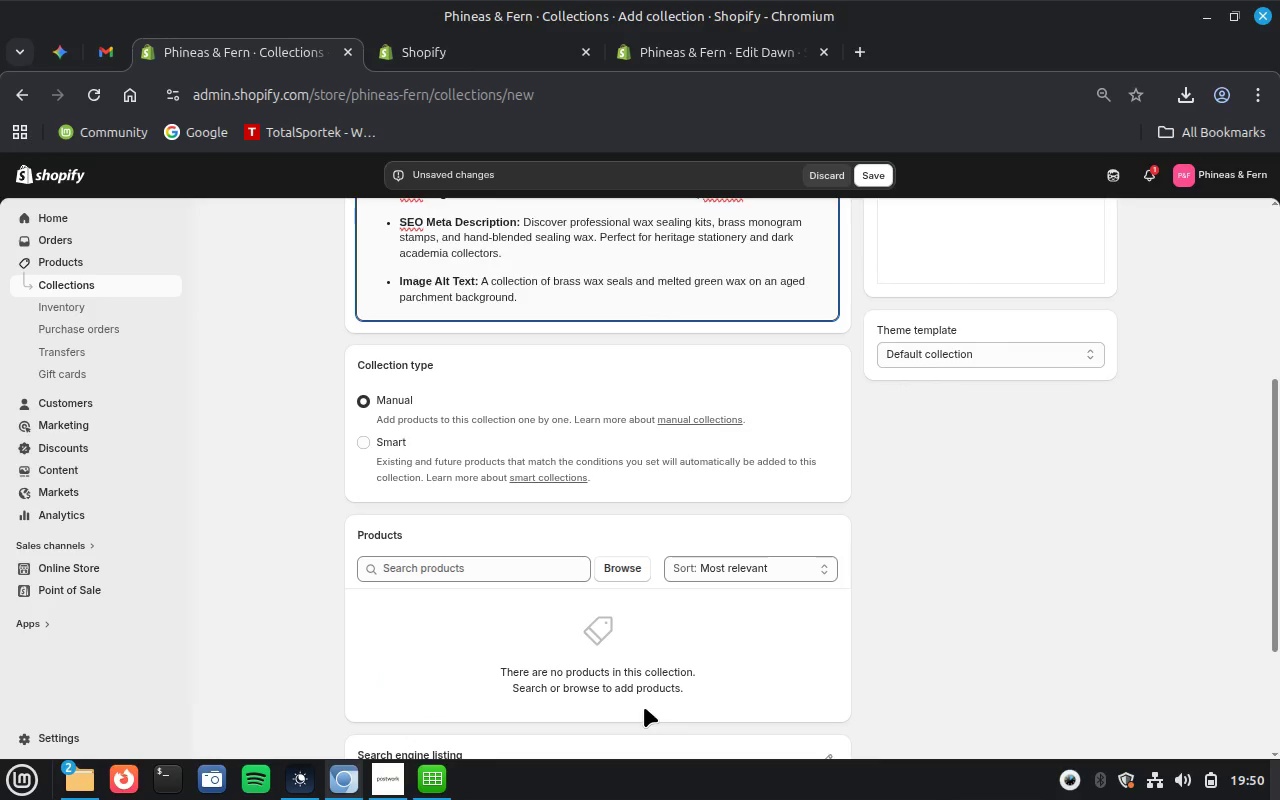 
left_click([369, 443])
 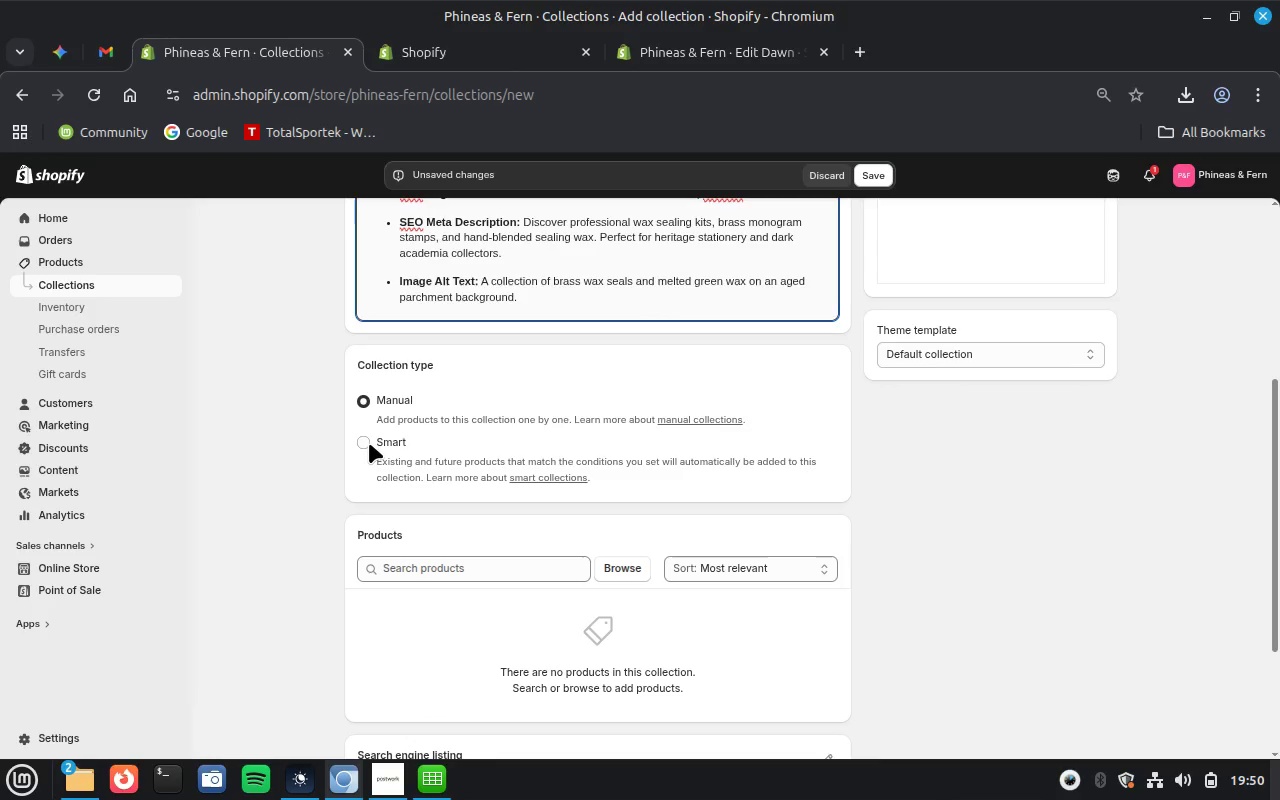 
wait(8.01)
 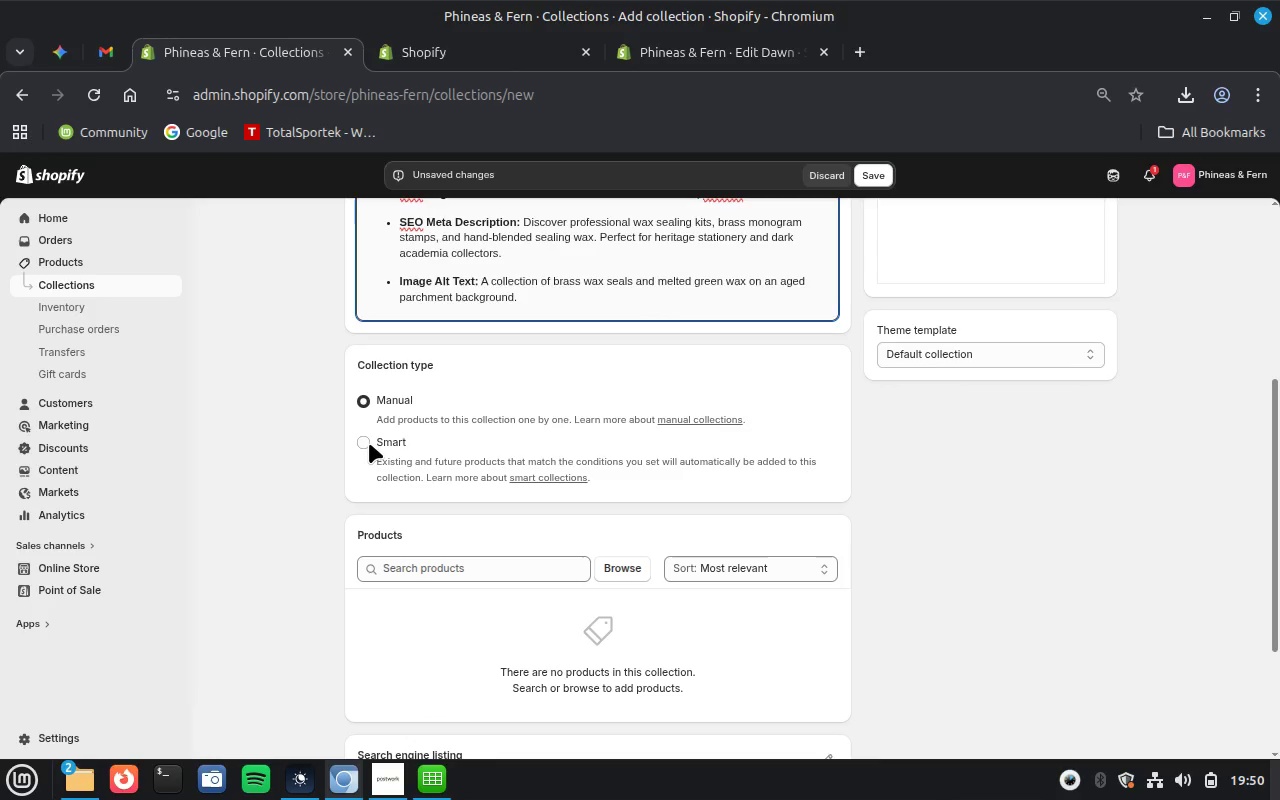 
left_click([752, 596])
 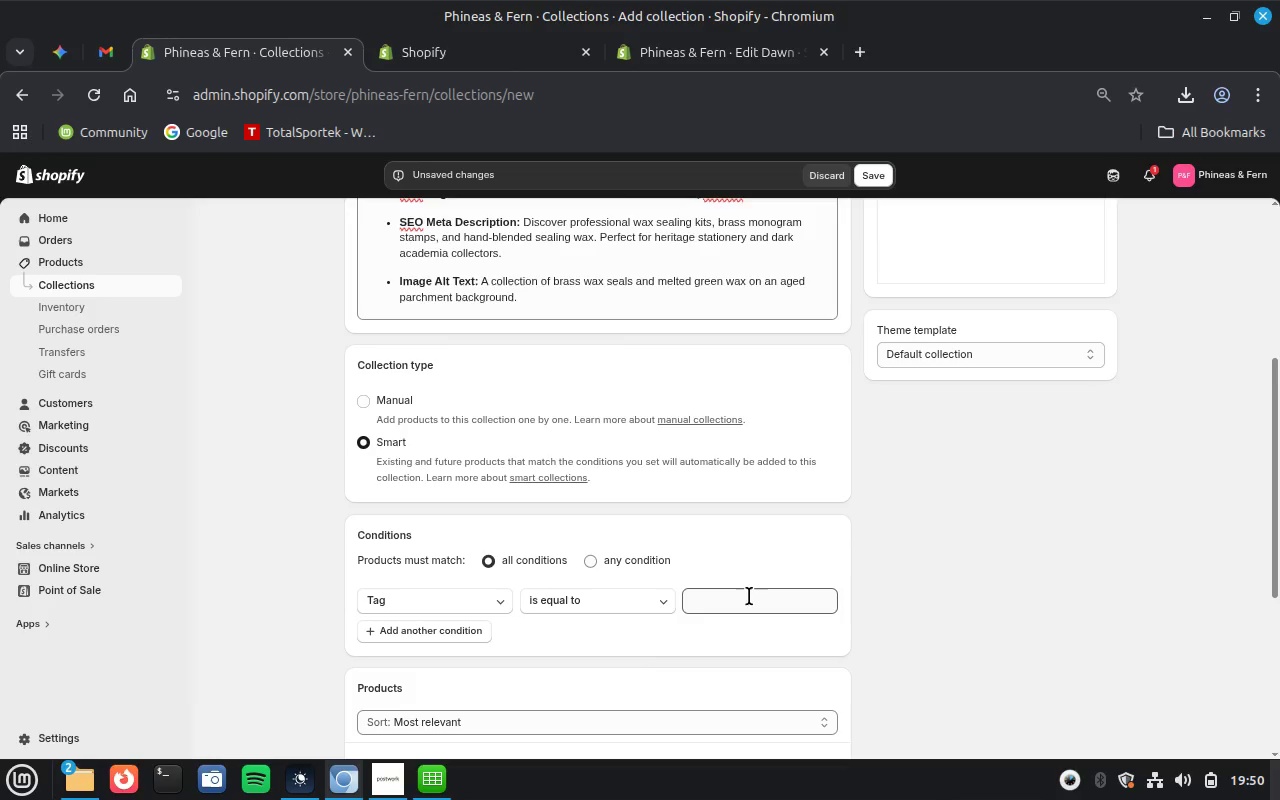 
left_click([747, 601])
 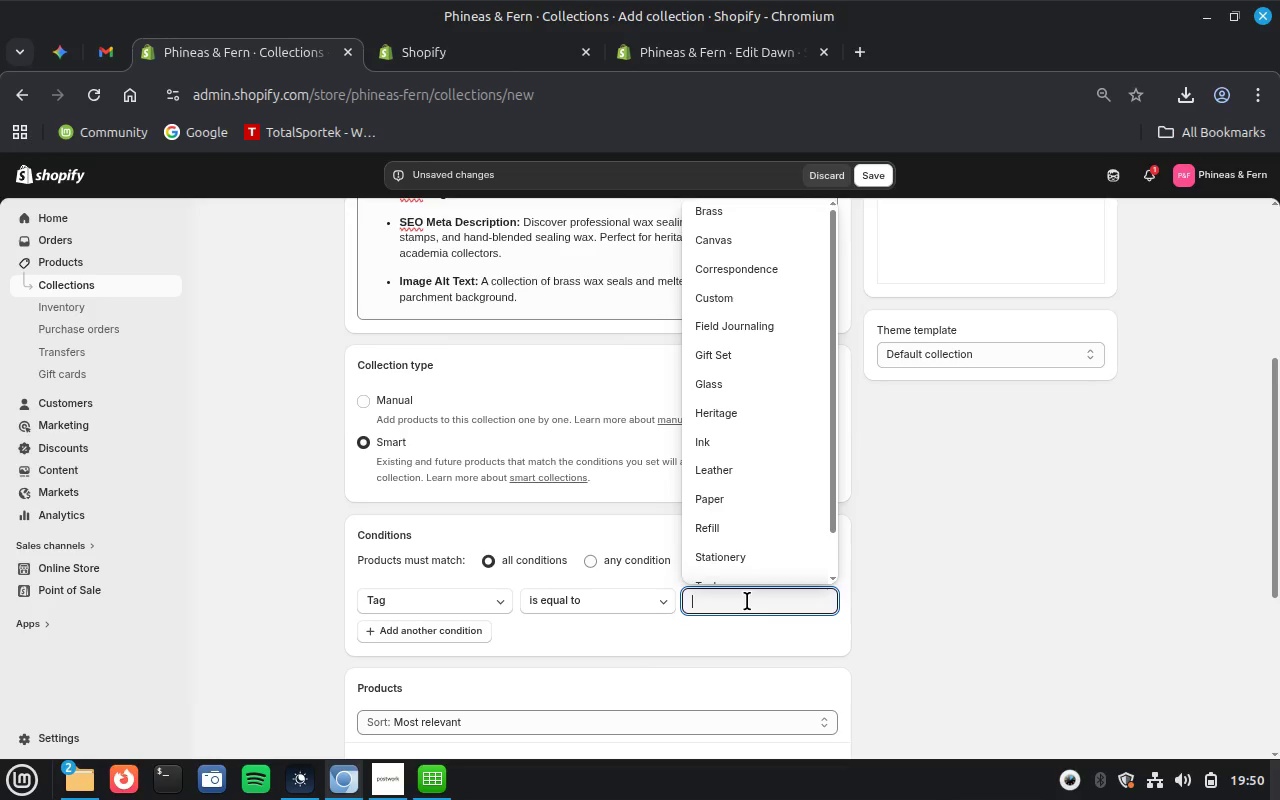 
key(Control+V)
 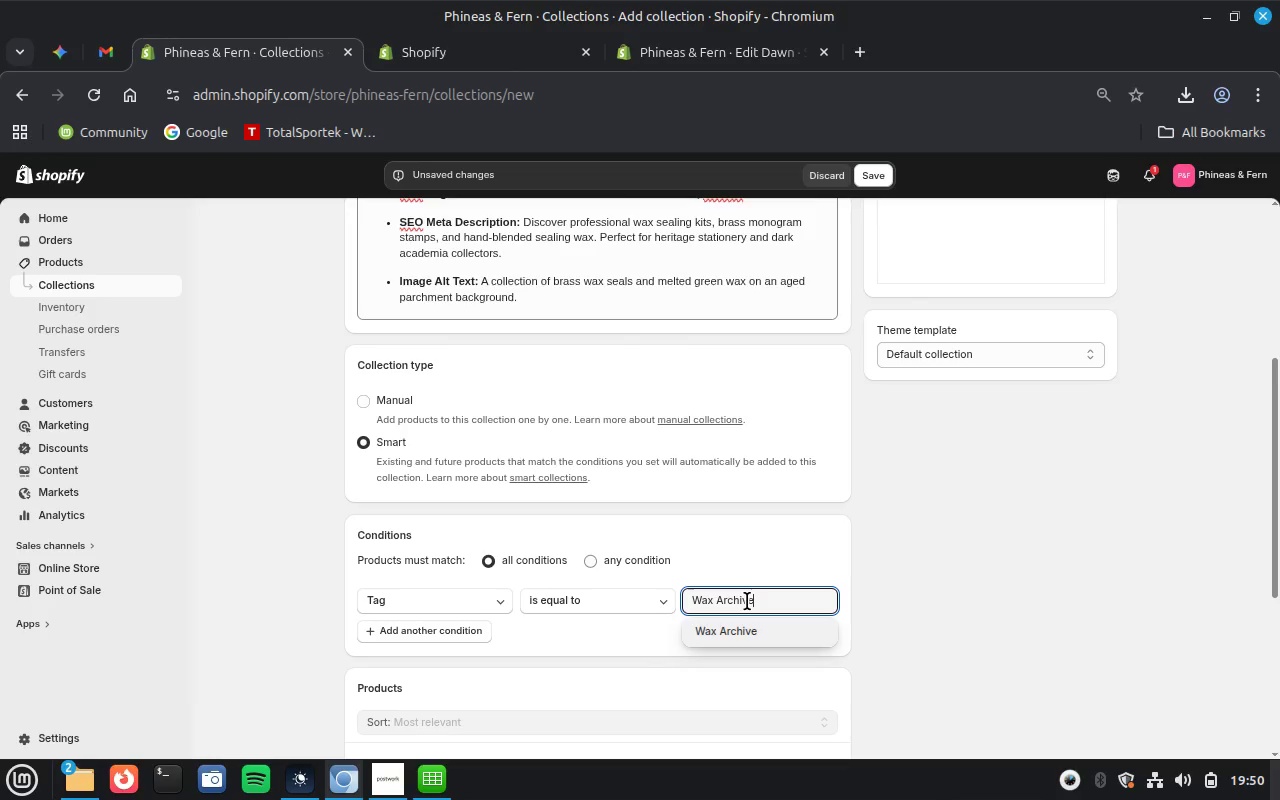 
left_click([912, 636])
 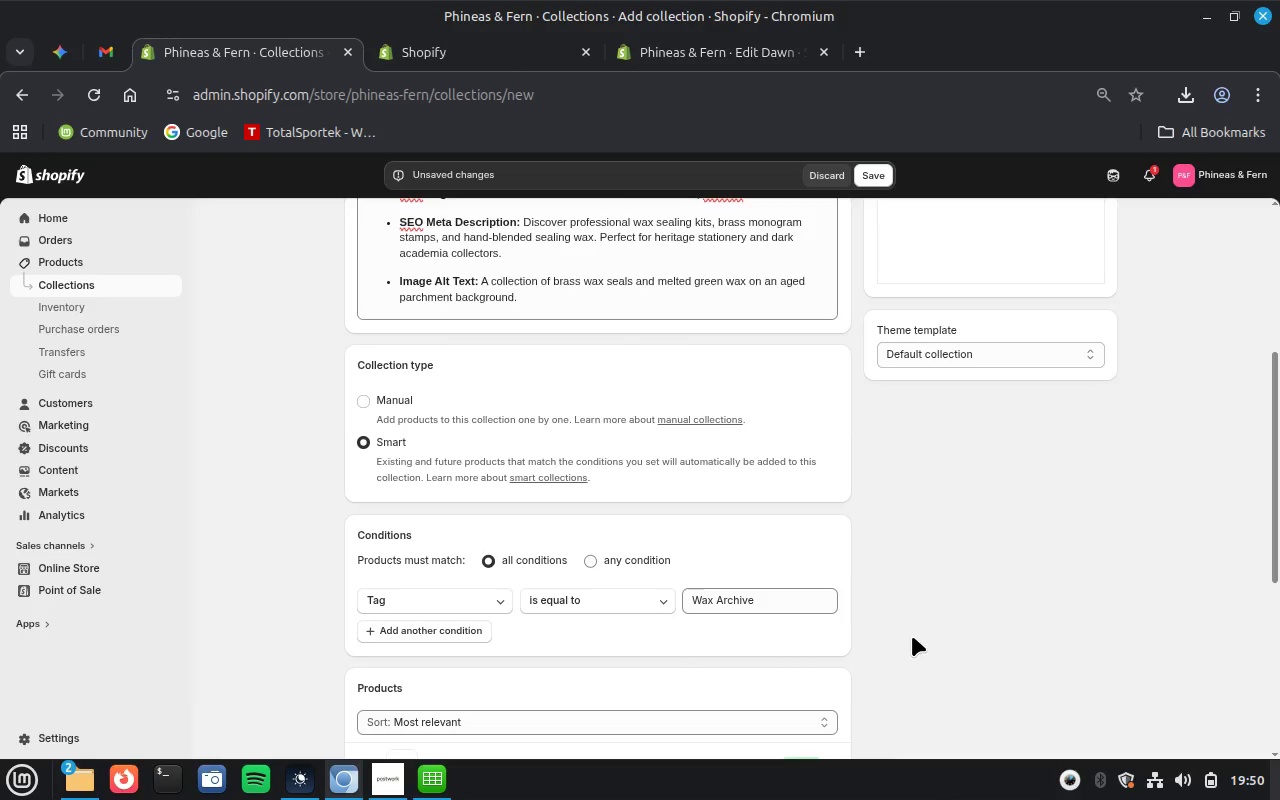 
scroll: coordinate [912, 636], scroll_direction: down, amount: 2.0
 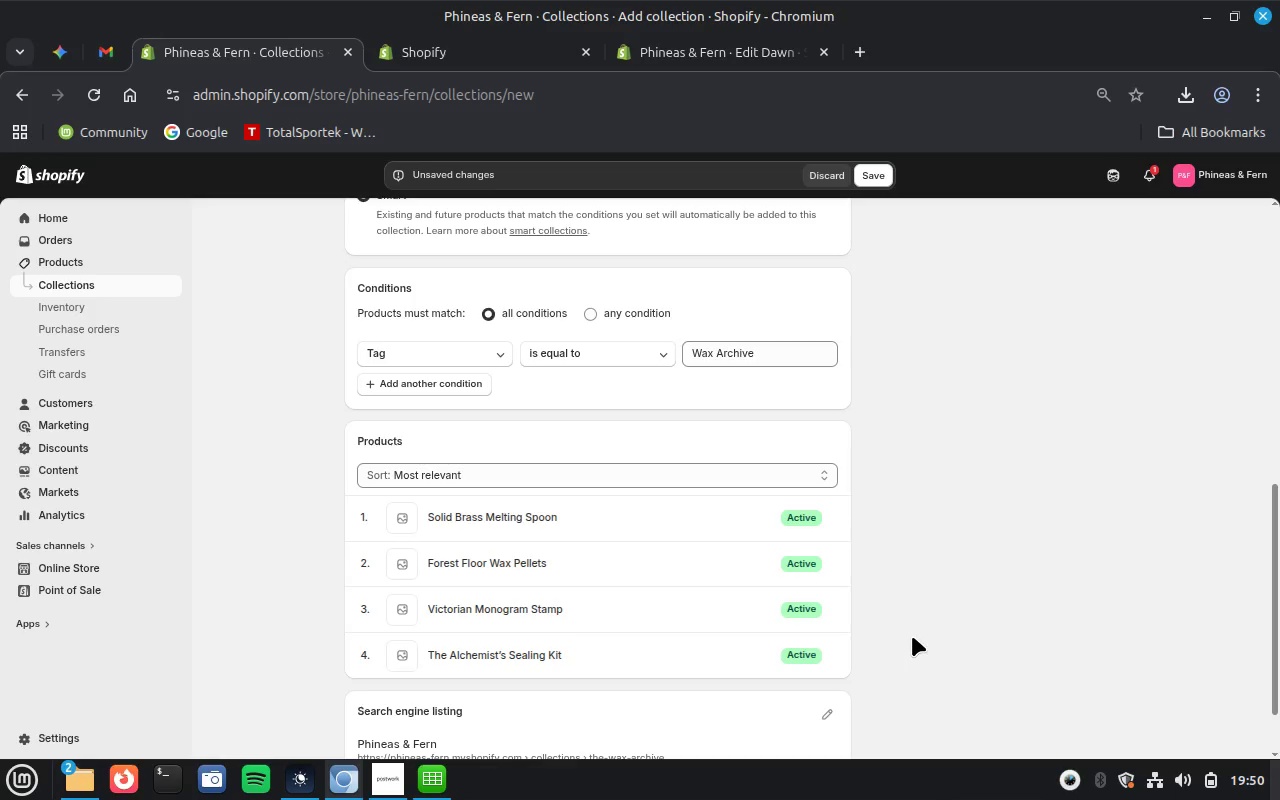 
scroll: coordinate [912, 636], scroll_direction: none, amount: 0.0
 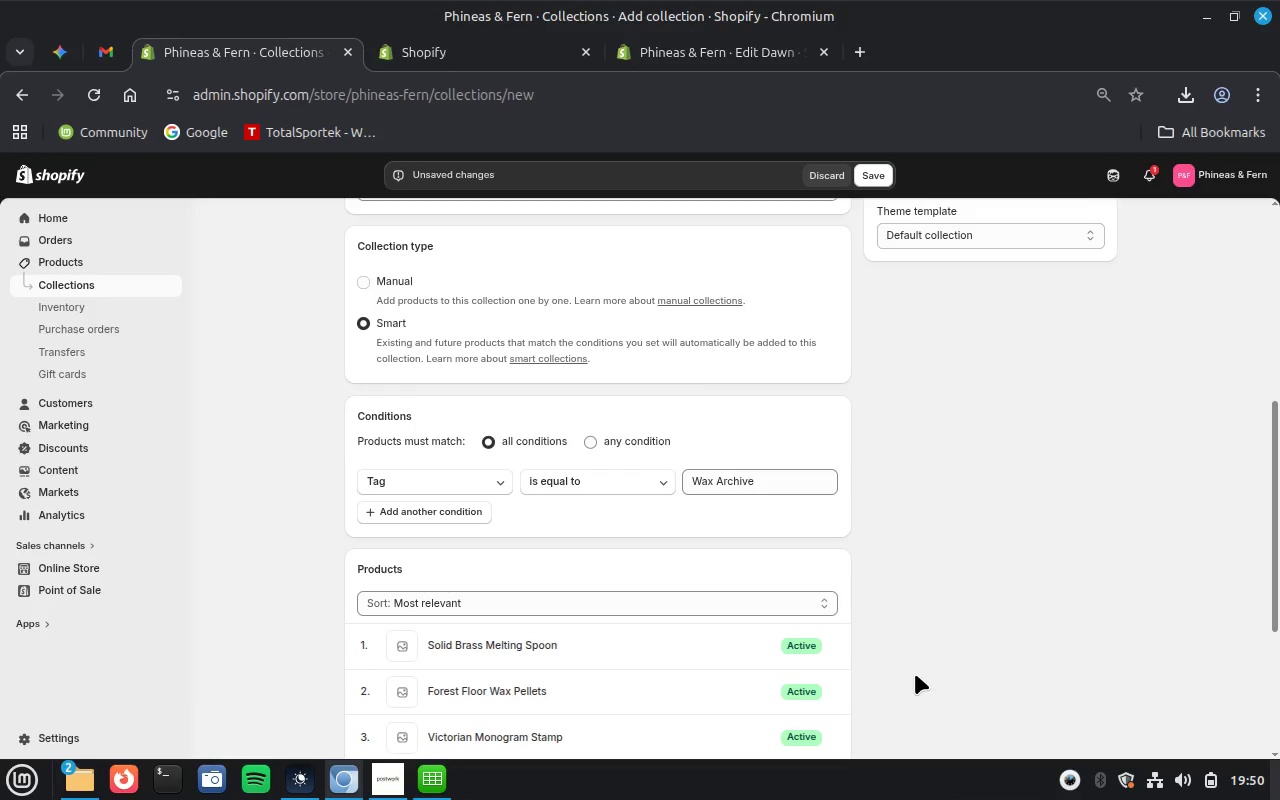 
scroll: coordinate [894, 583], scroll_direction: up, amount: 4.0
 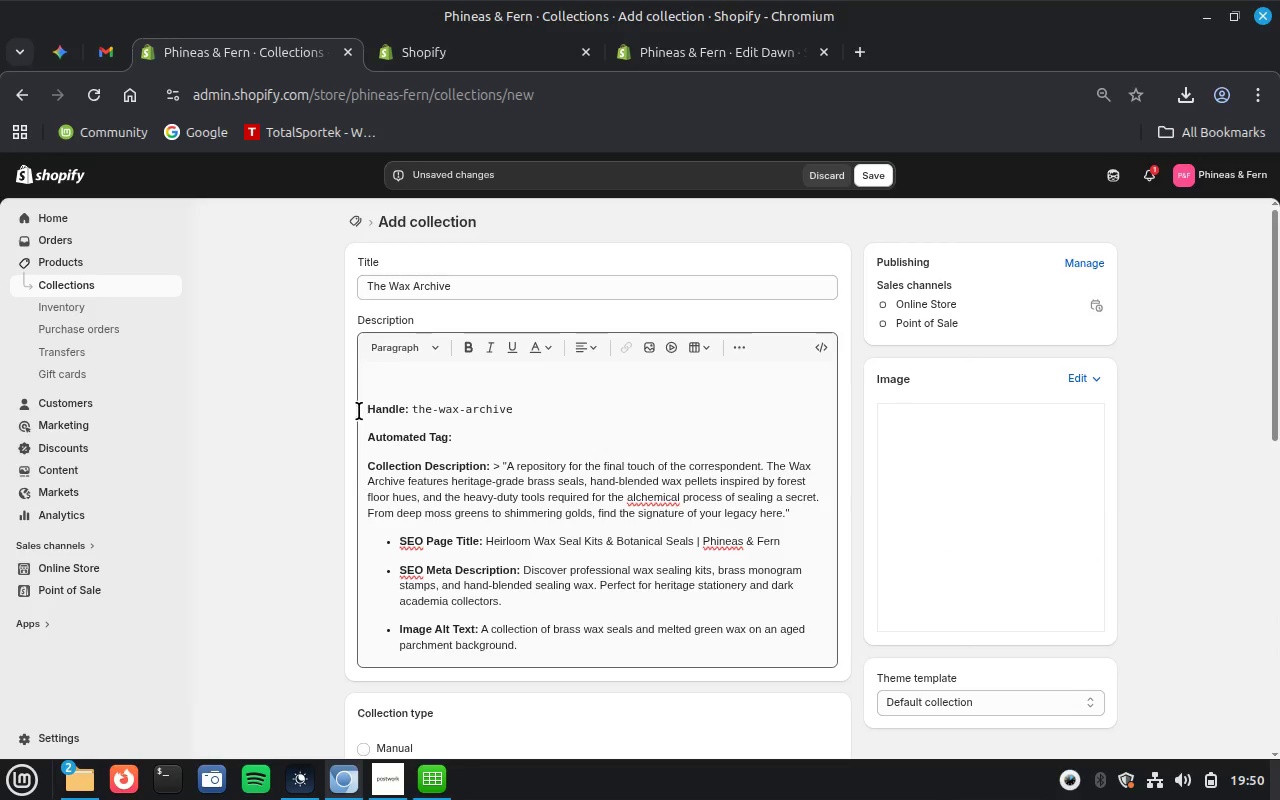 
left_click_drag(start_coordinate=[366, 407], to_coordinate=[529, 412])
 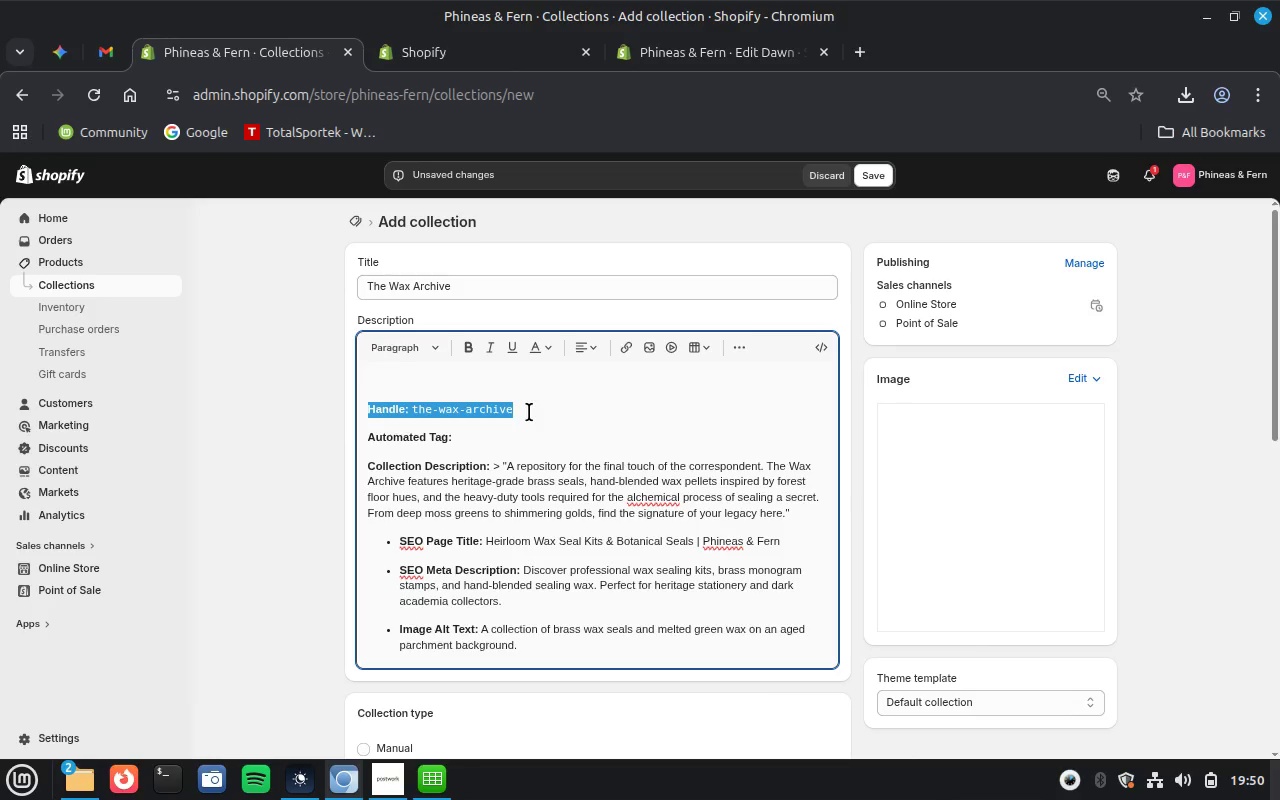 
key(Control+X)
 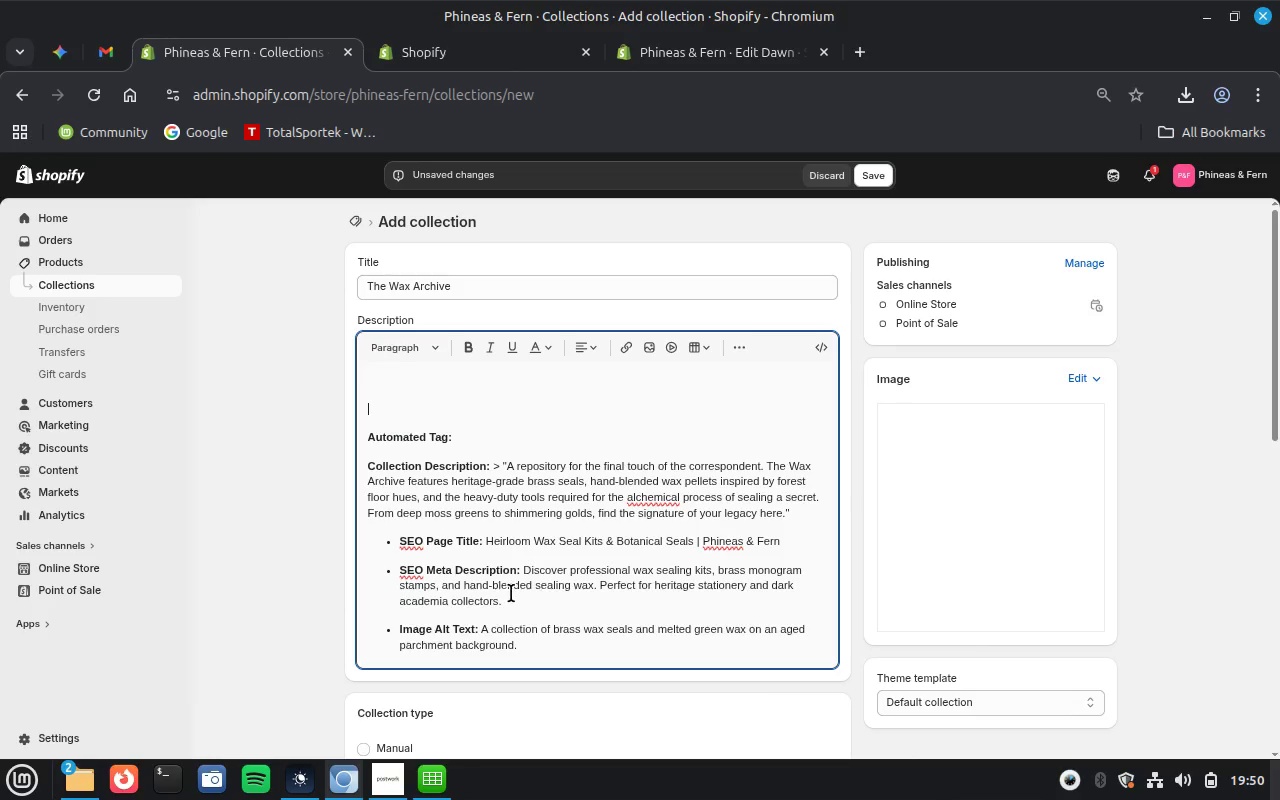 
left_click([511, 603])
 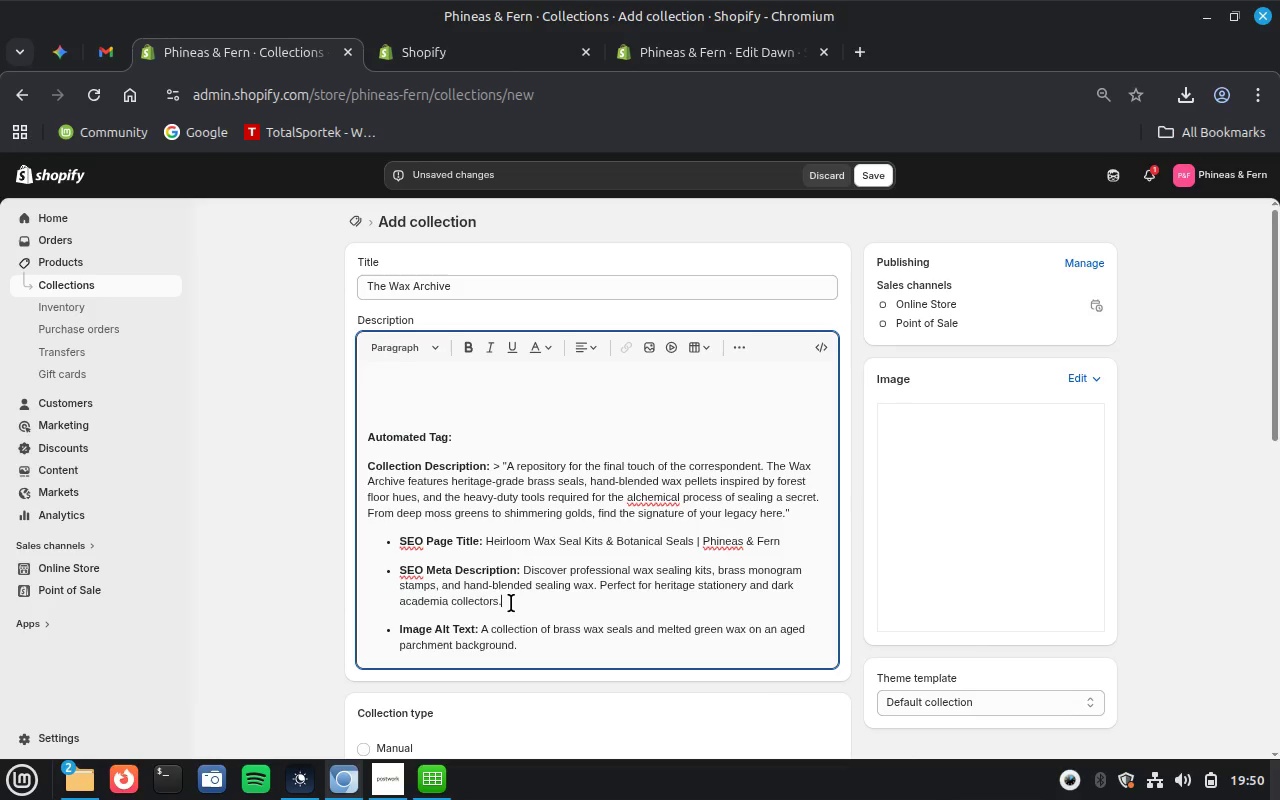 
key(Enter)
 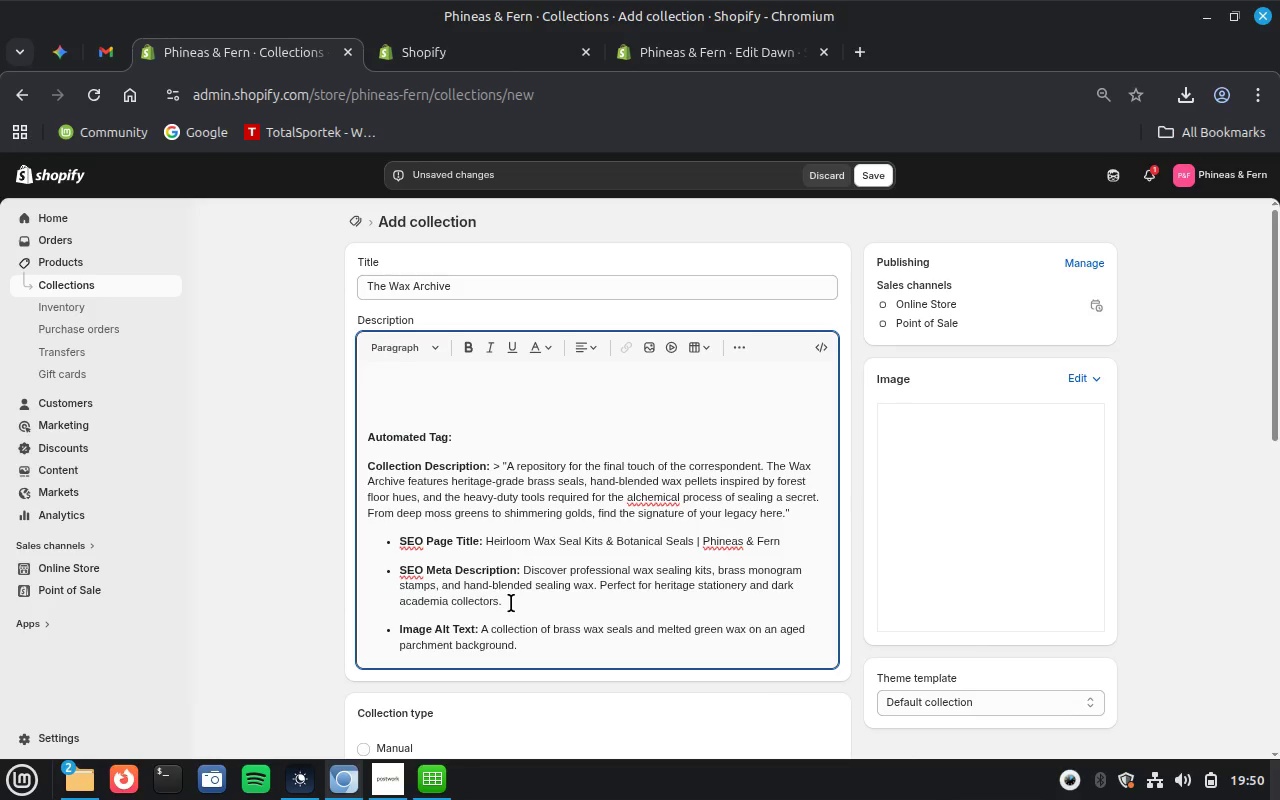 
key(Control+ControlLeft)
 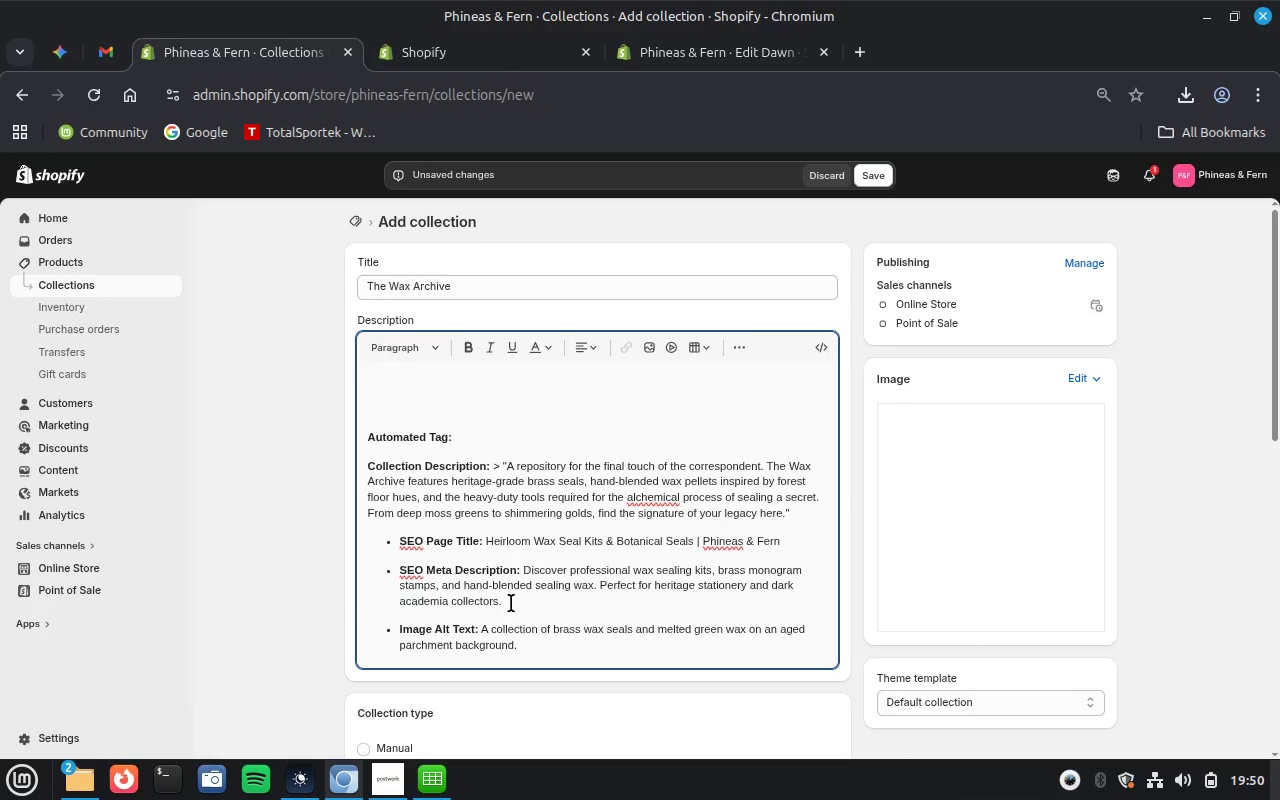 
key(Control+V)
 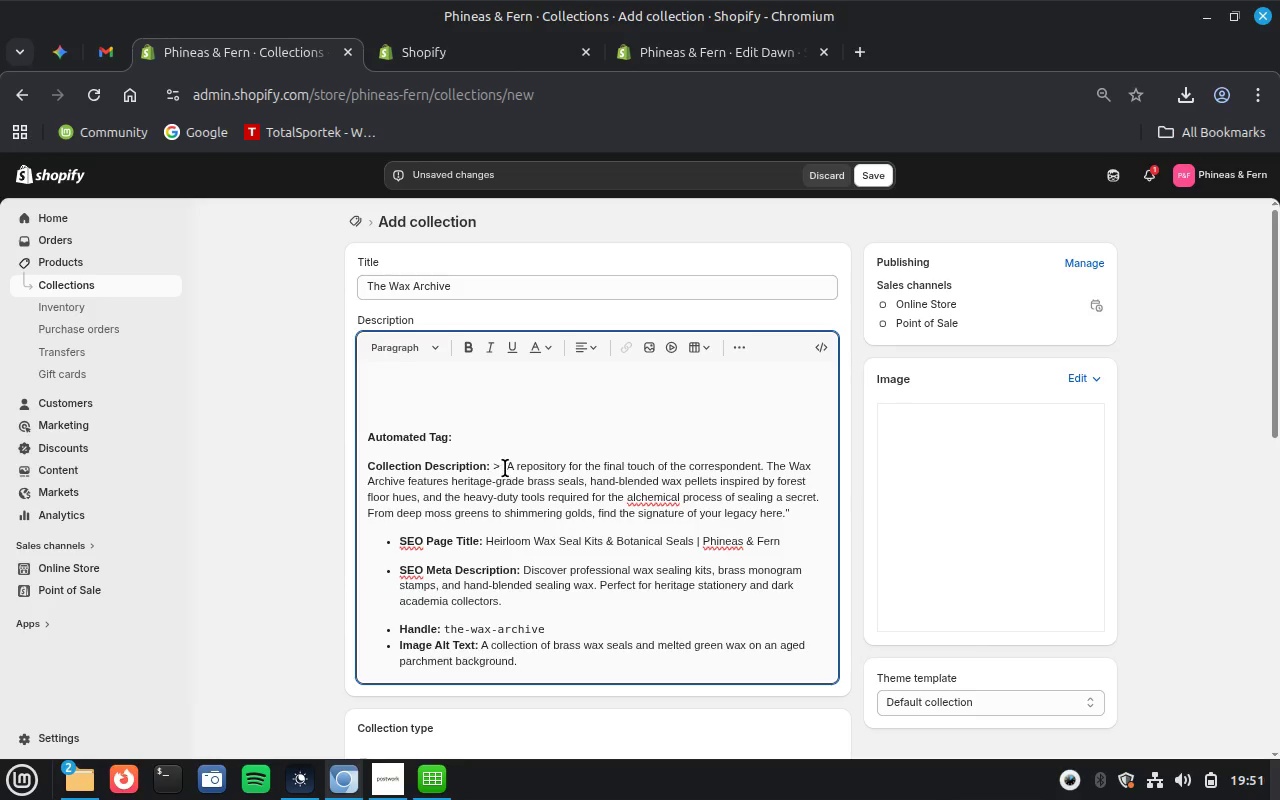 
wait(7.29)
 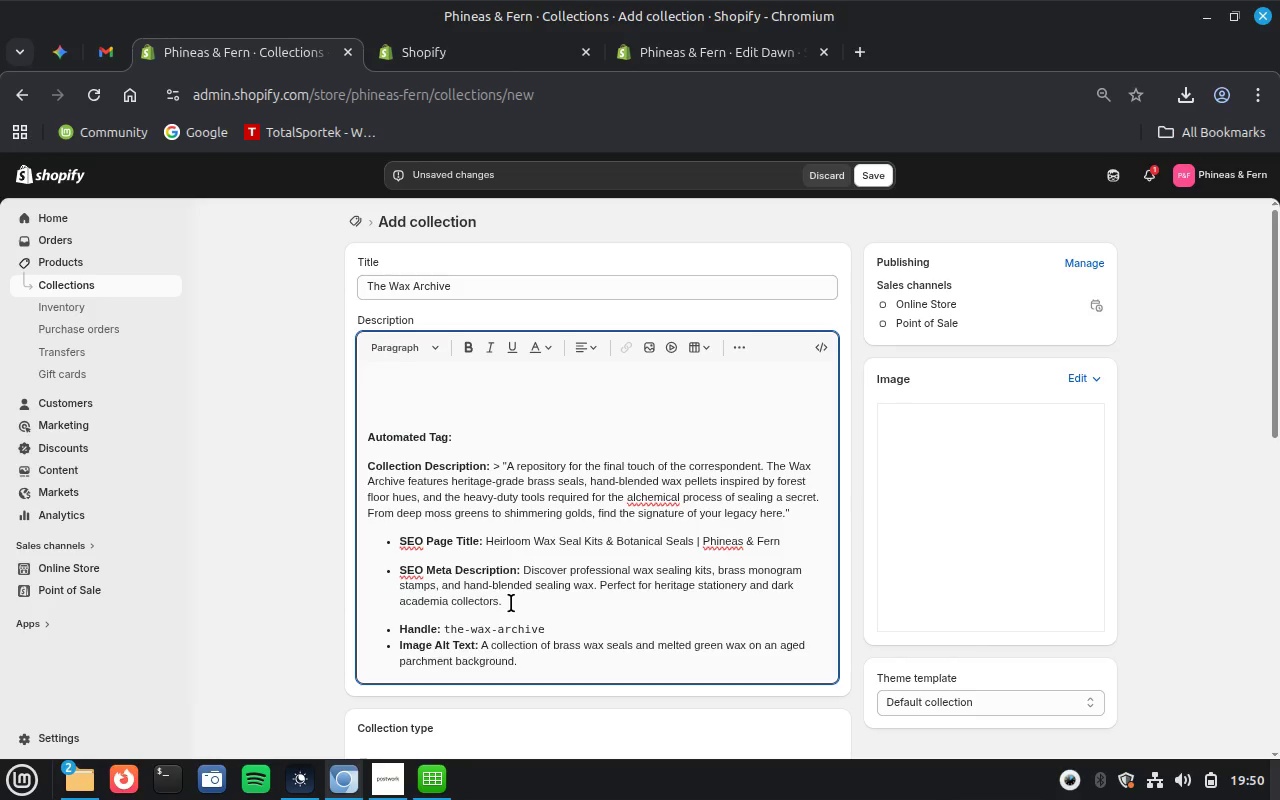 
left_click_drag(start_coordinate=[506, 467], to_coordinate=[365, 364])
 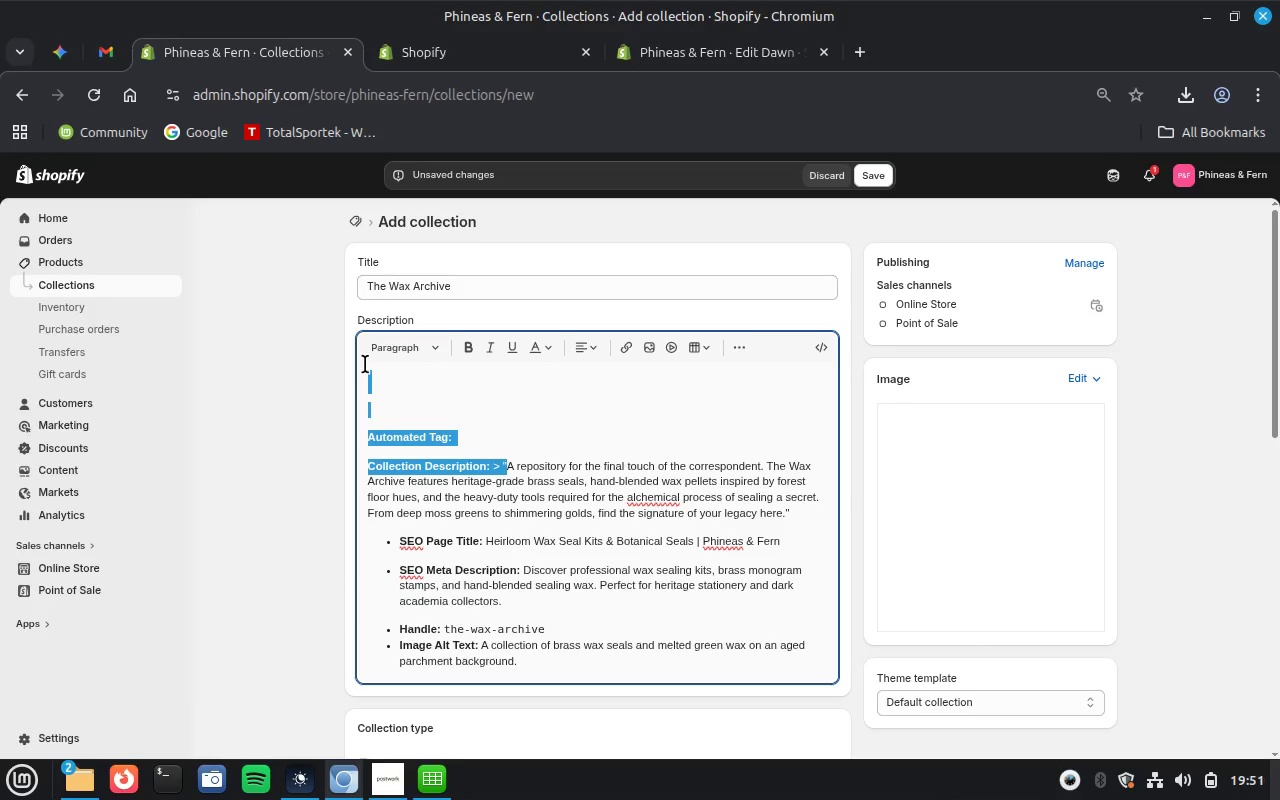 
key(Backspace)
 